 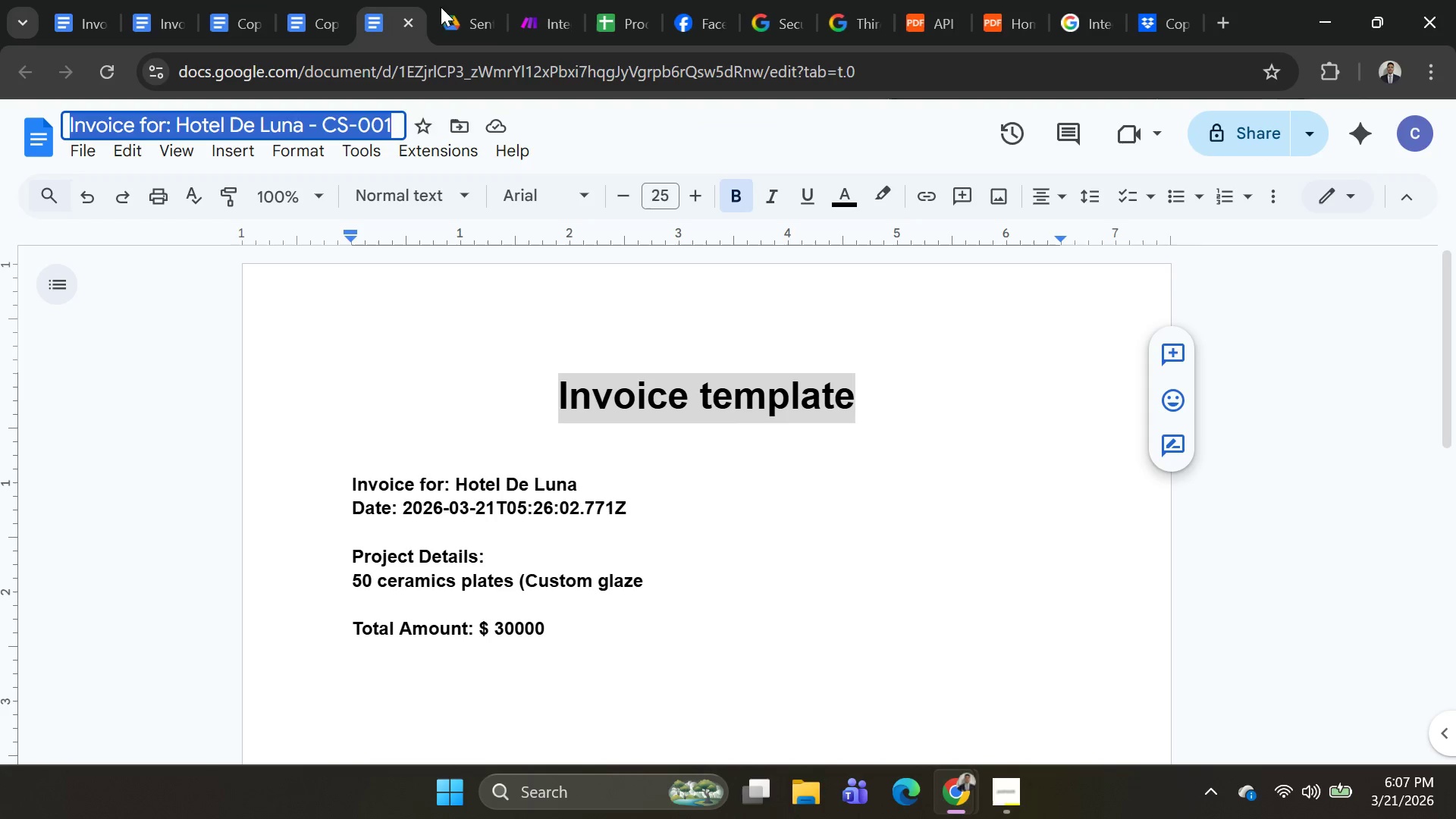 
left_click([499, 9])
 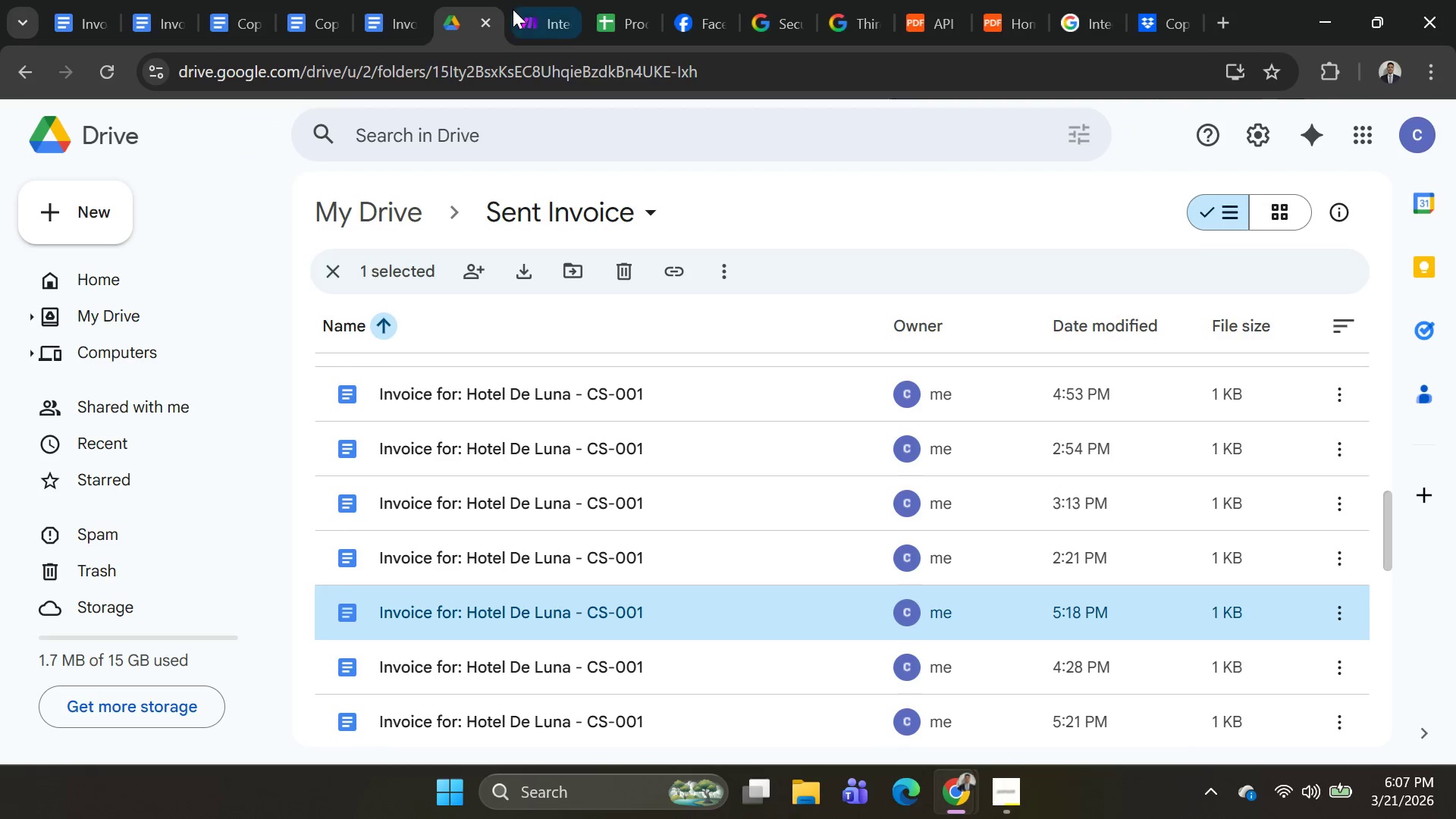 
left_click([513, 9])
 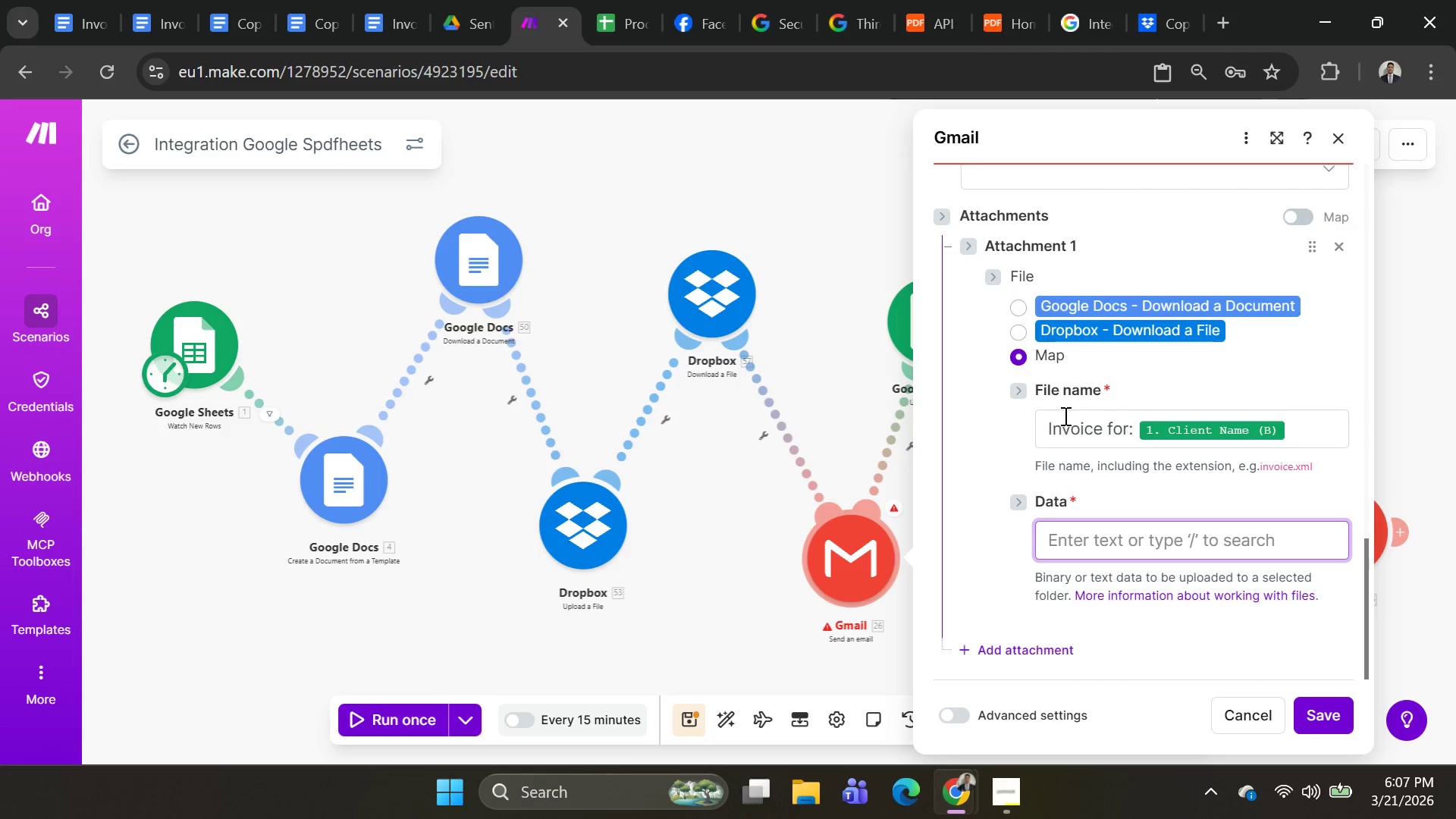 
key(Control+V)
 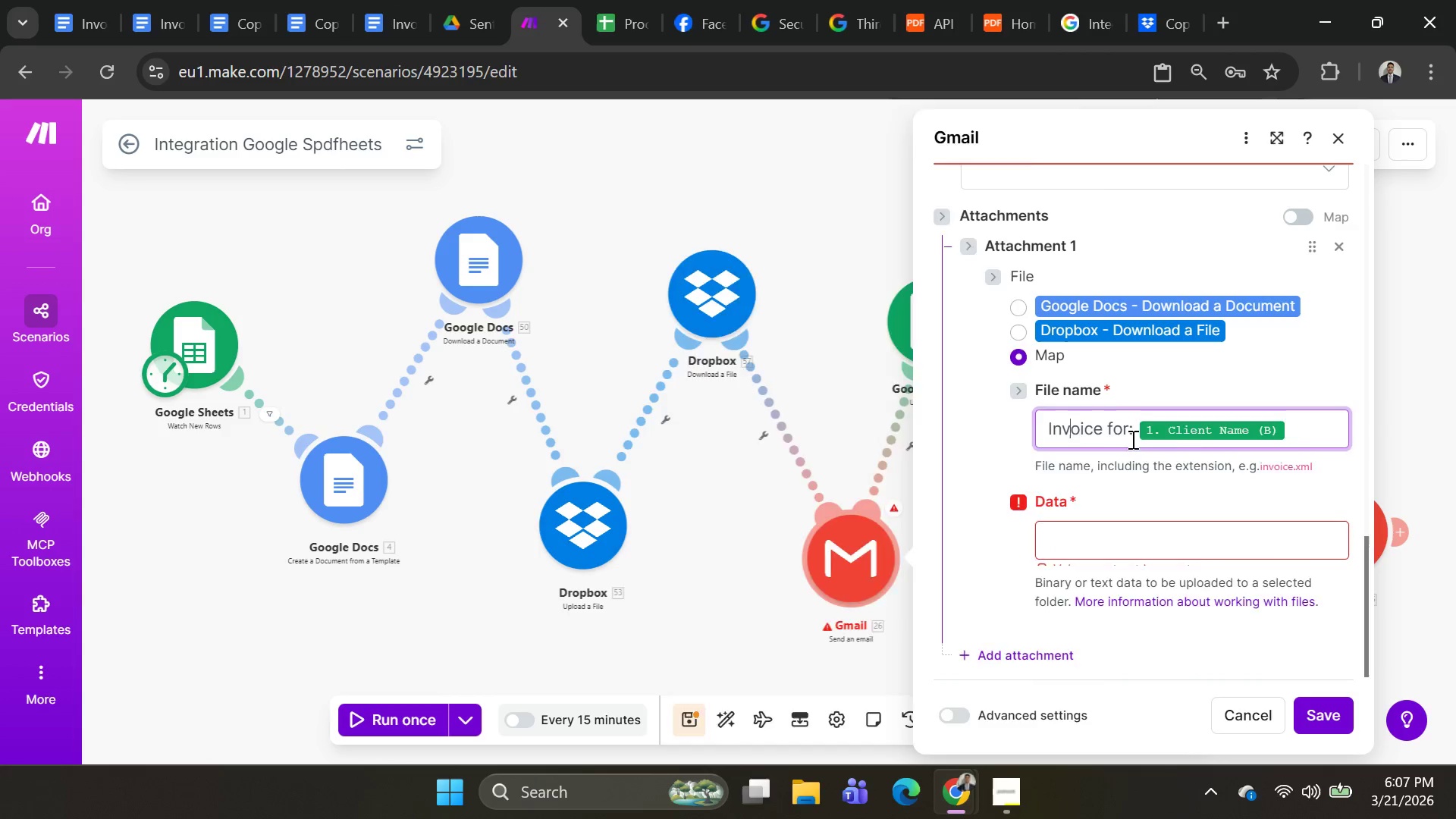 
left_click_drag(start_coordinate=[1131, 439], to_coordinate=[1154, 498])
 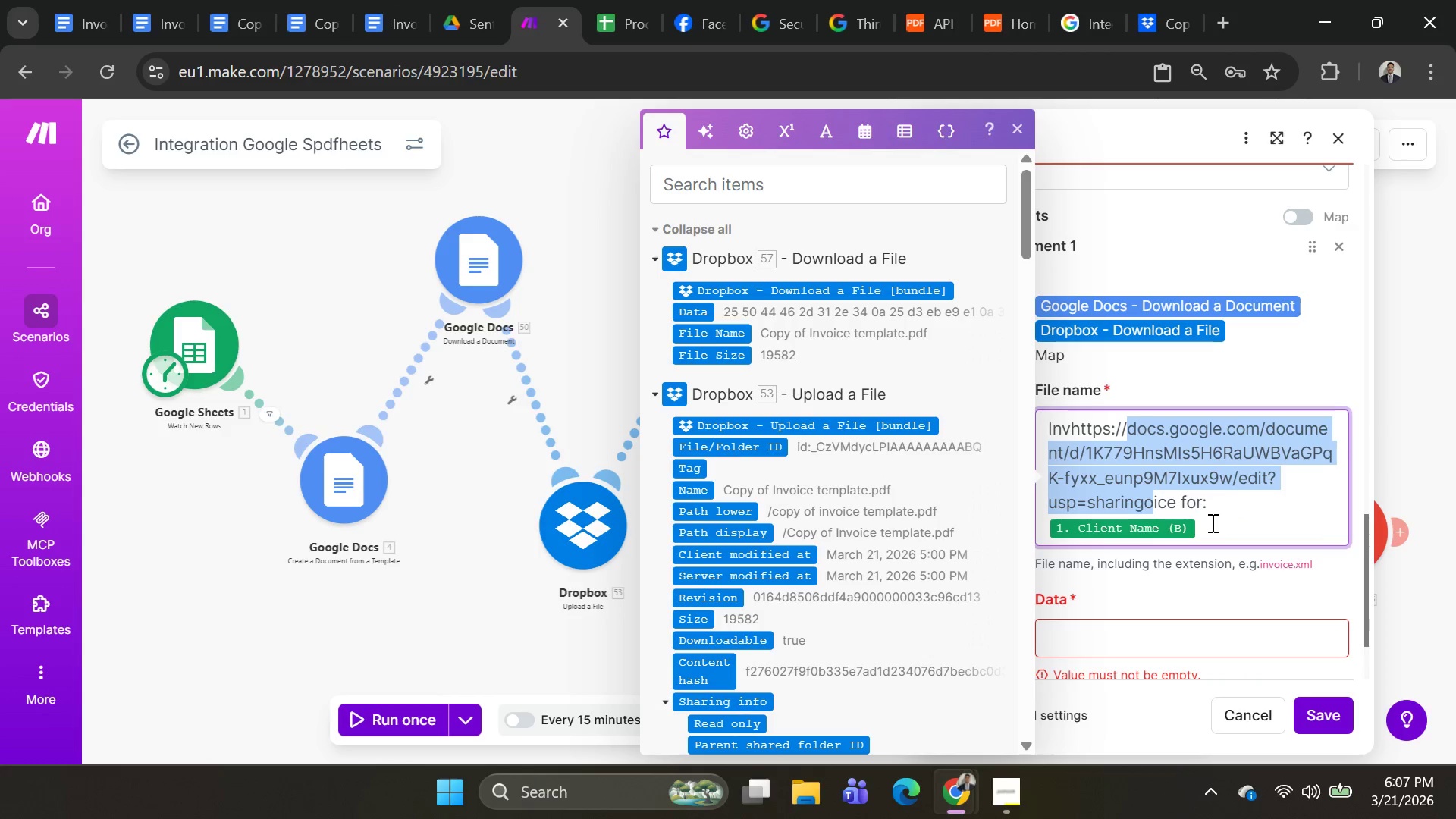 
key(Control+Z)
 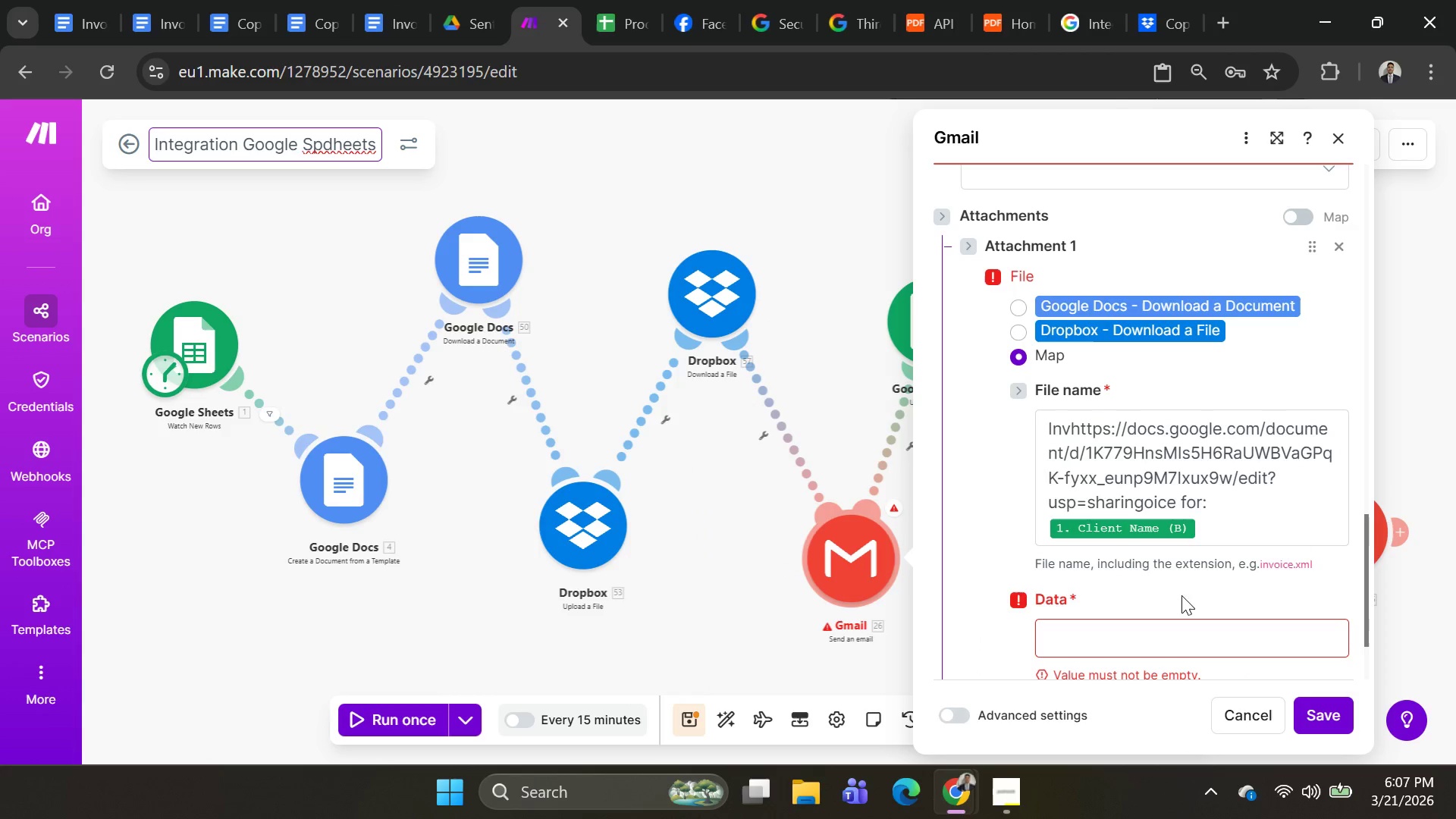 
hold_key(key=ControlLeft, duration=1.24)
left_click([1193, 497])
 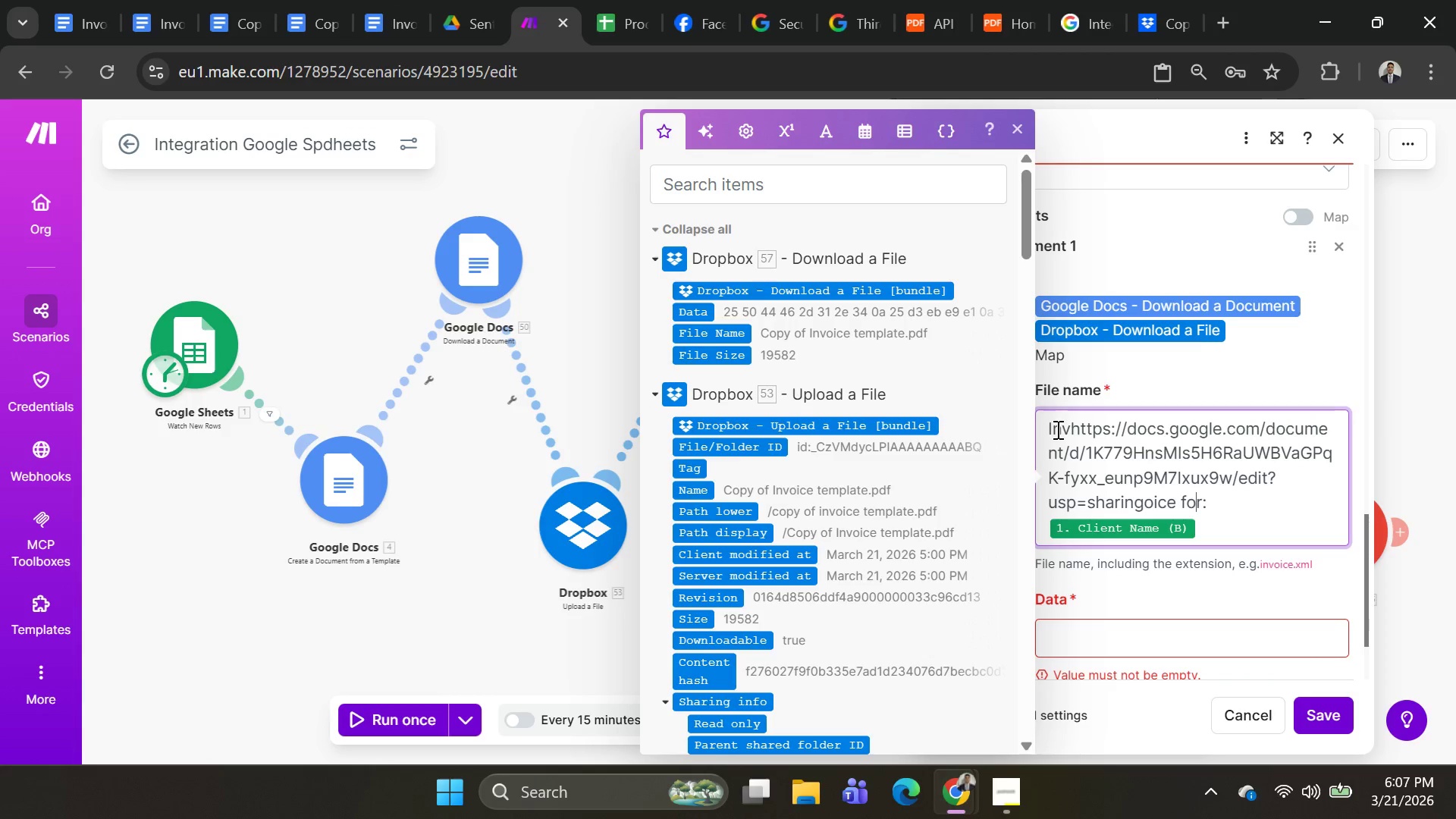 
left_click_drag(start_coordinate=[1043, 429], to_coordinate=[1279, 499])
 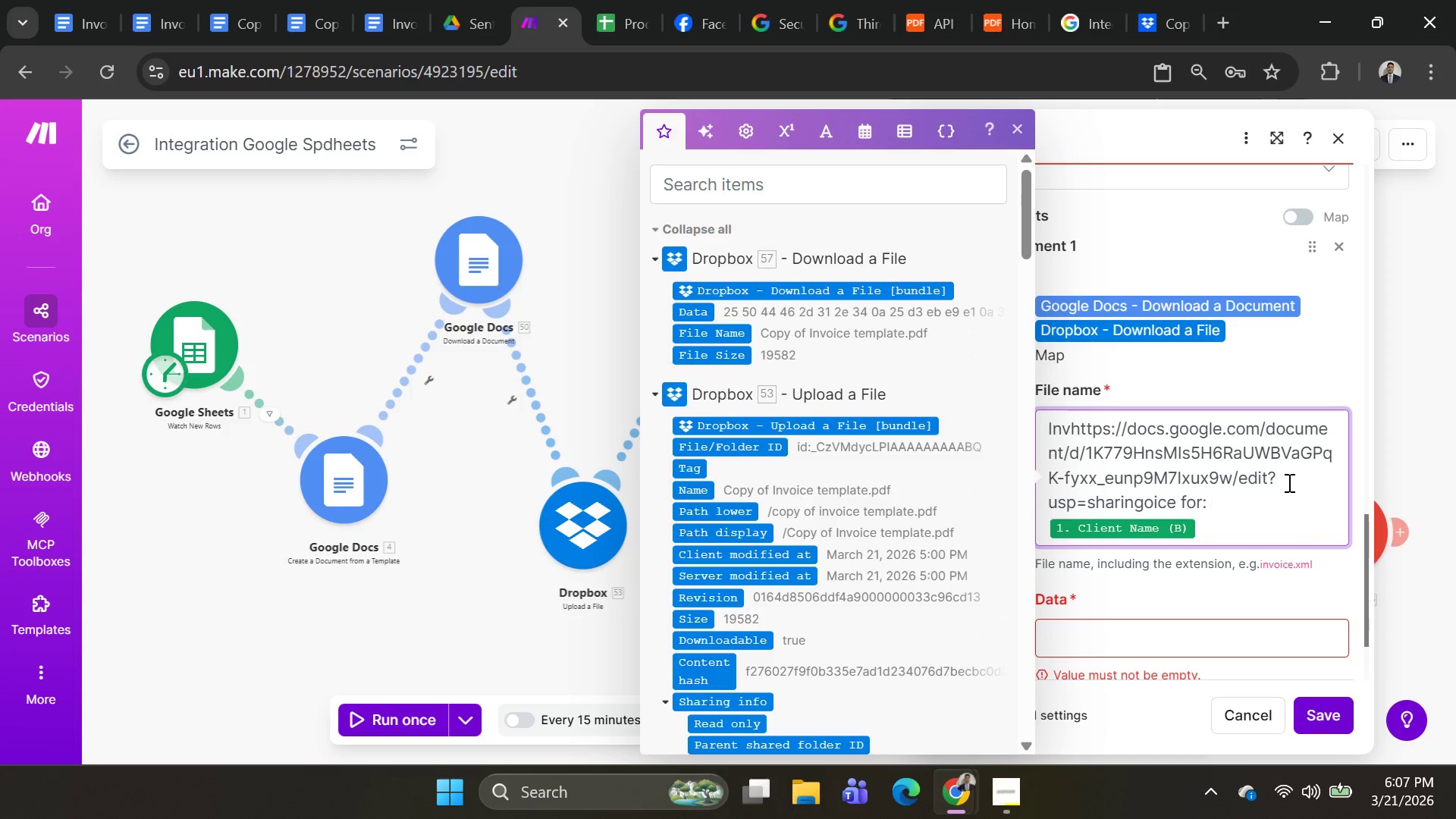 
left_click([1279, 499])
 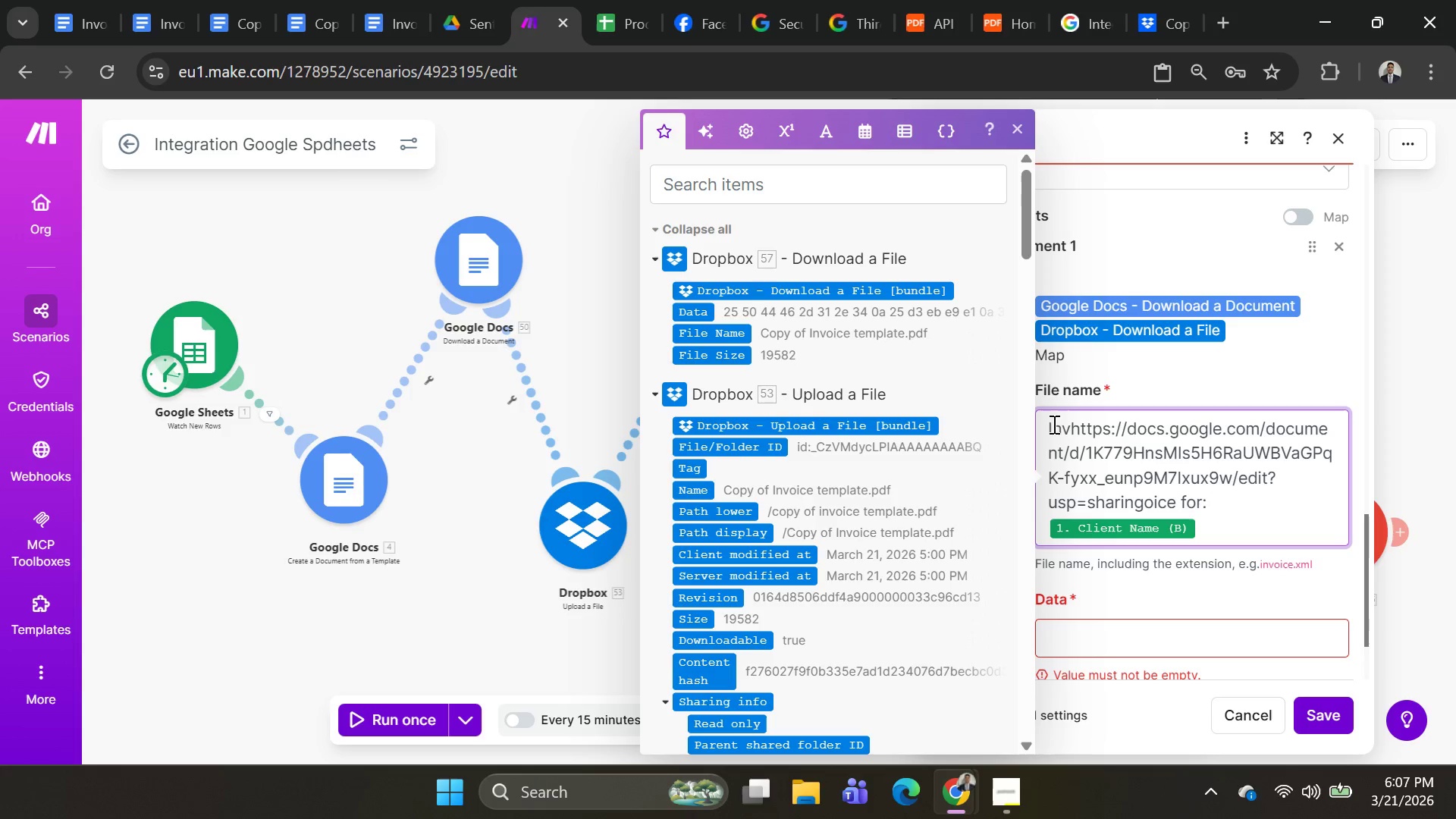 
left_click_drag(start_coordinate=[1049, 424], to_coordinate=[1203, 495])
 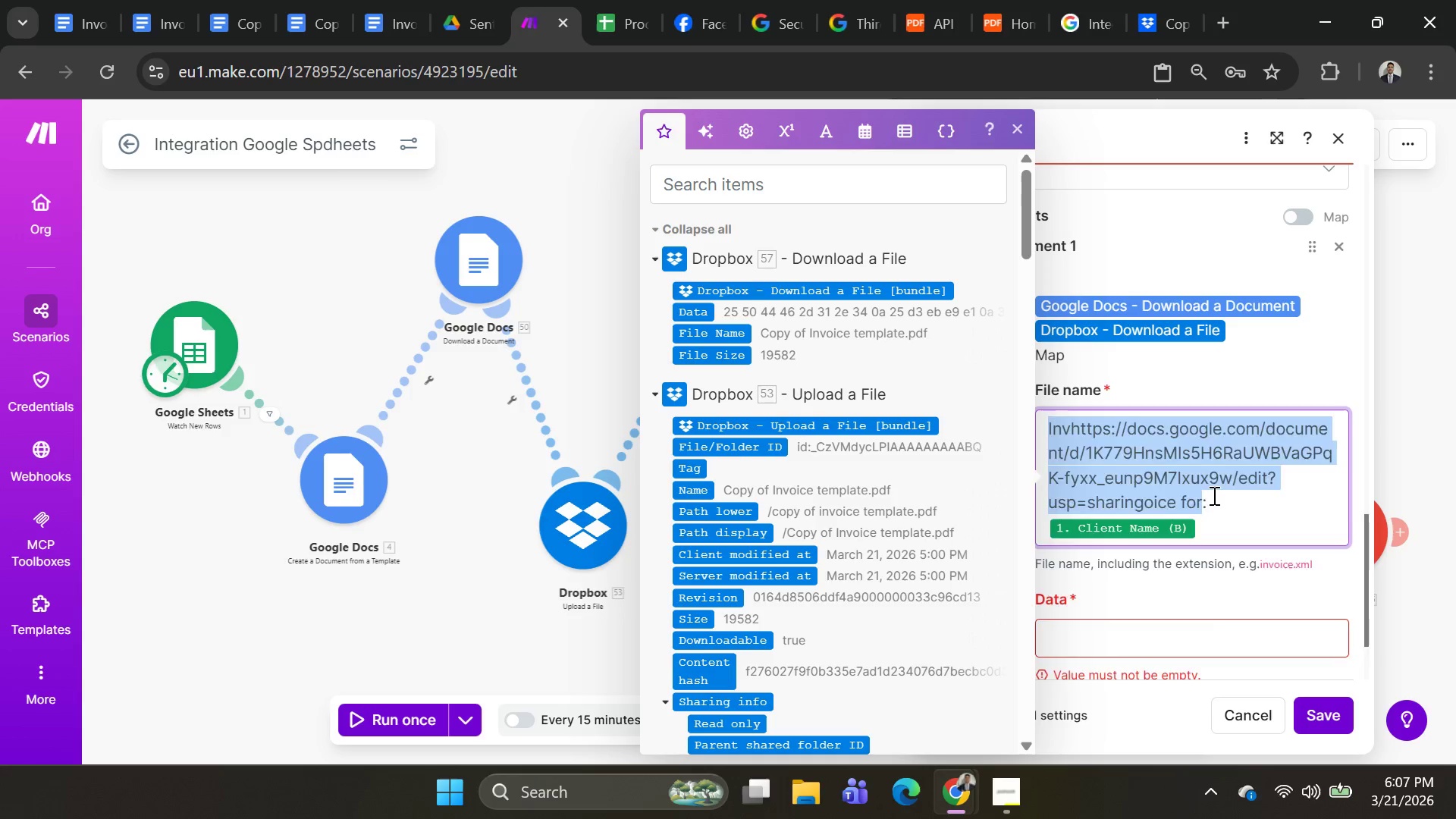 
key(Backspace)
 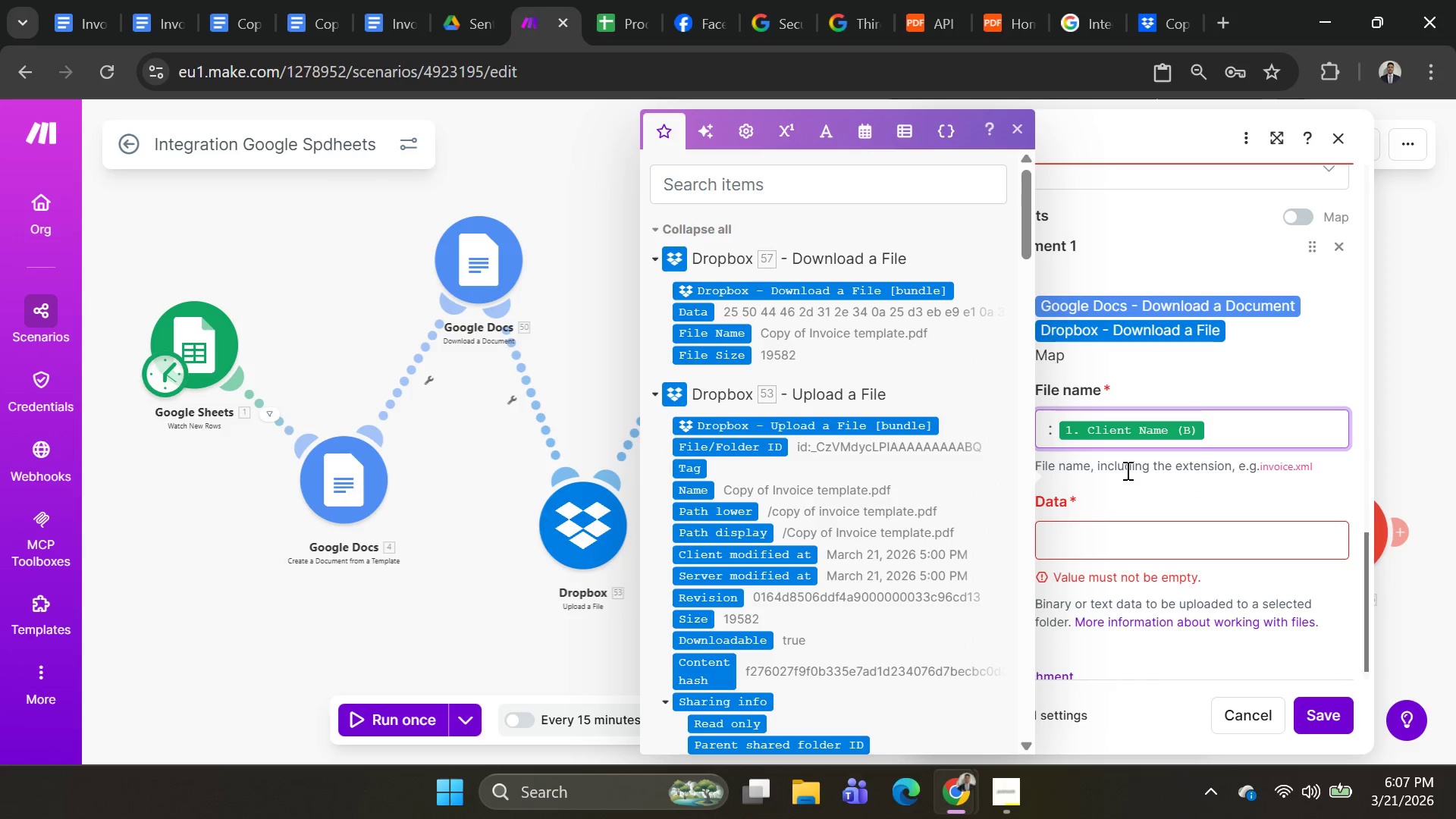 
key(Shift+ShiftLeft)
 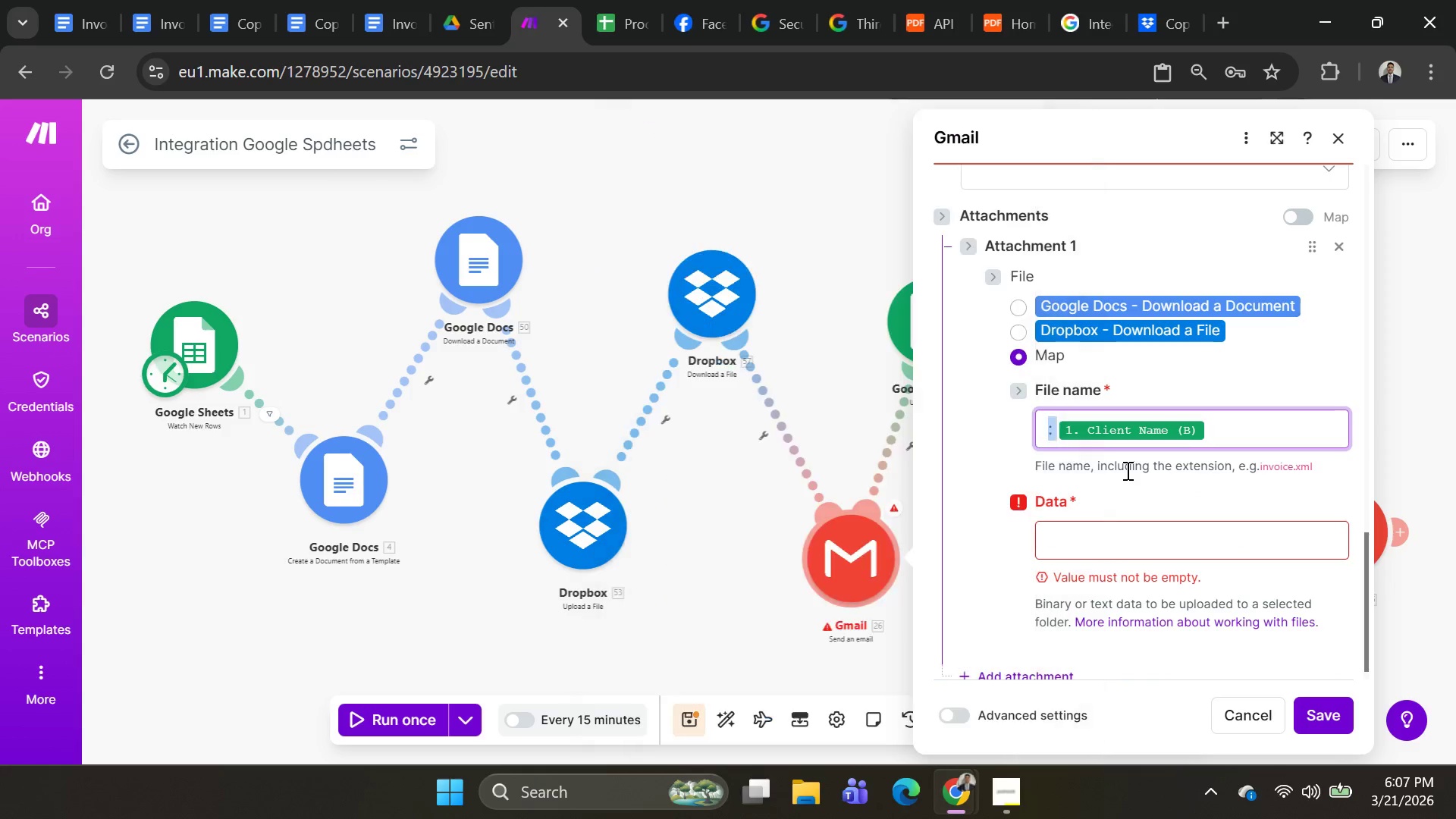 
left_click([1126, 470])
 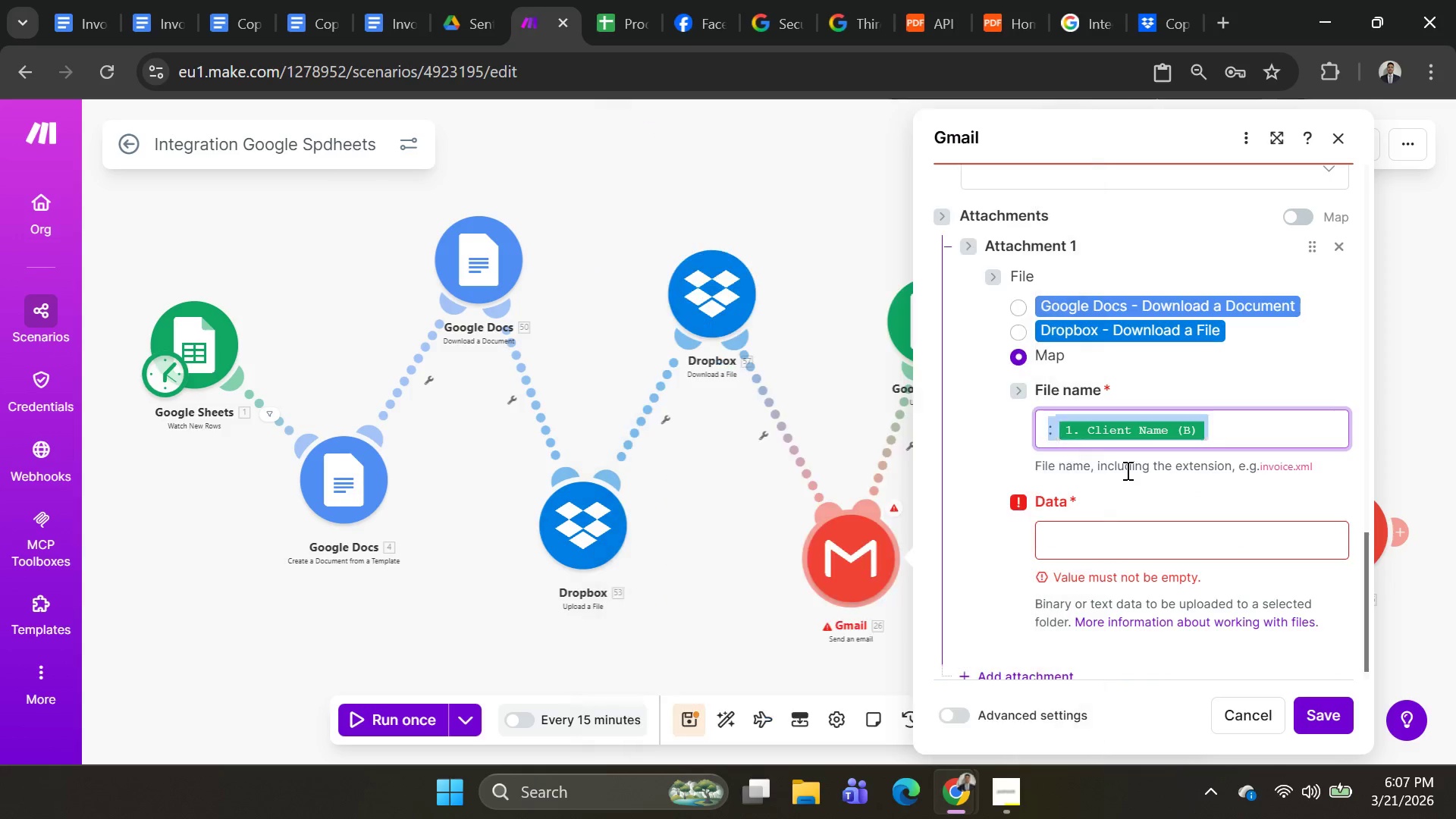 
type(Invice)
 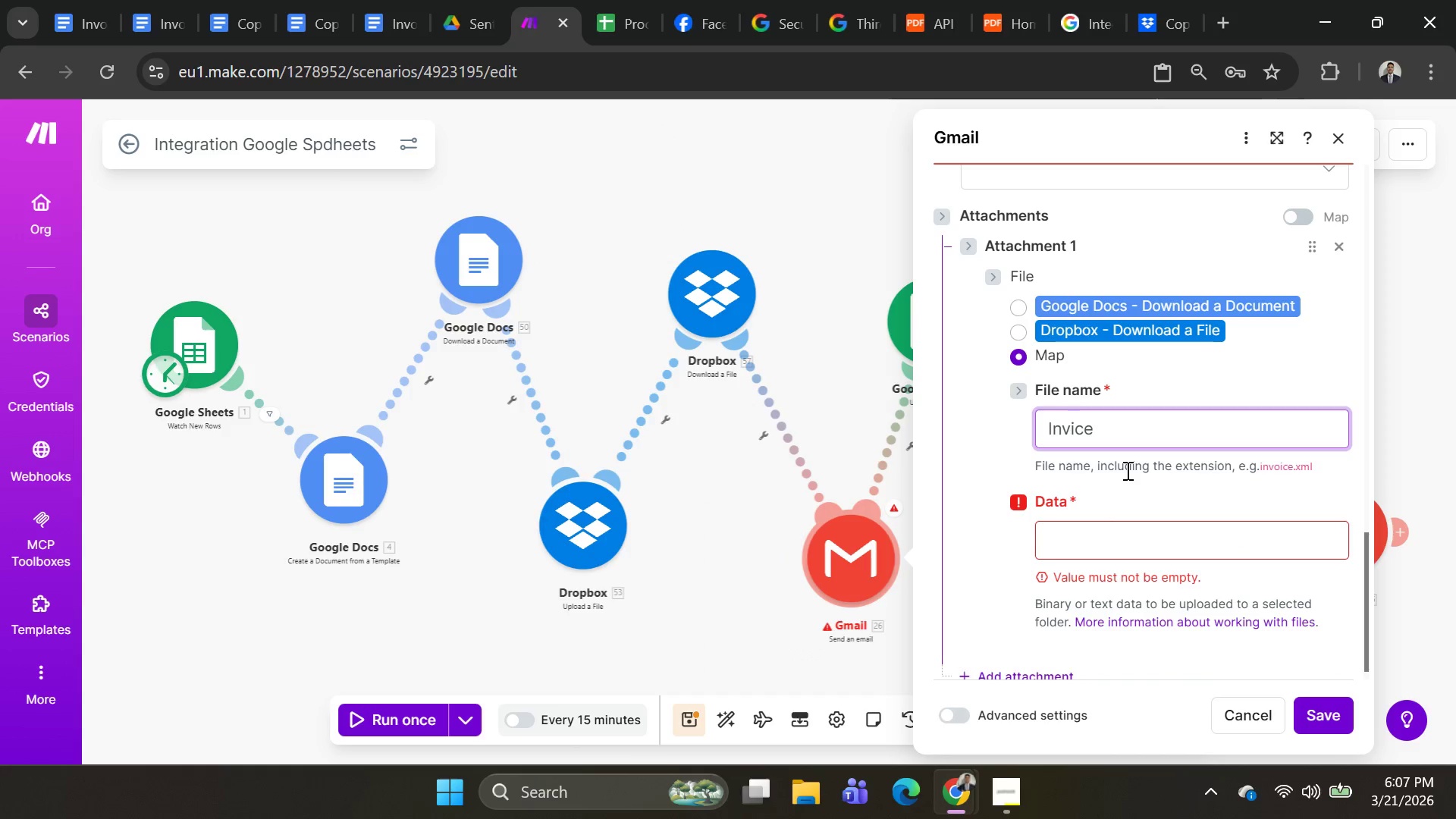 
key(Control+Z)
 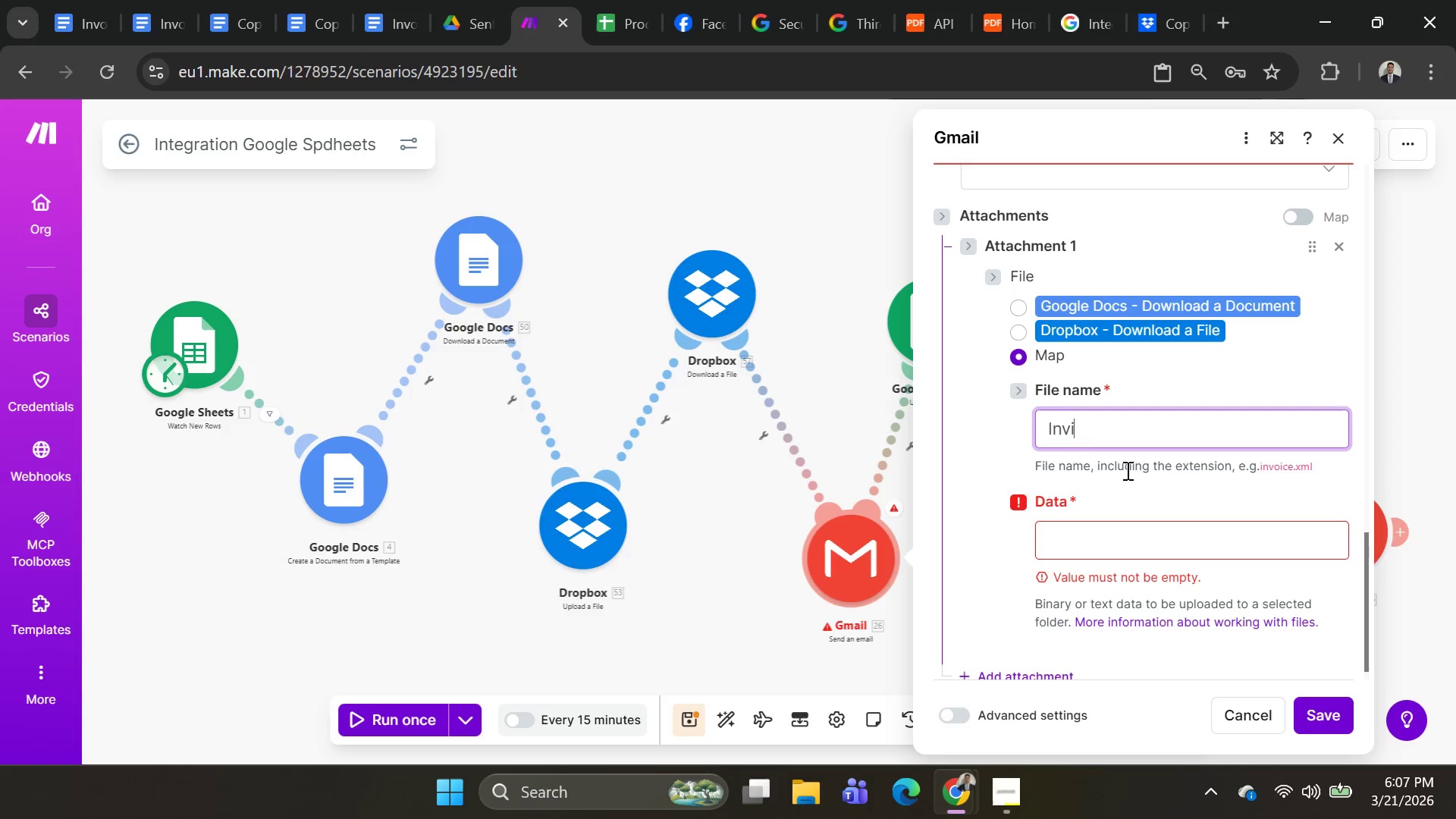 
key(Control+Z)
 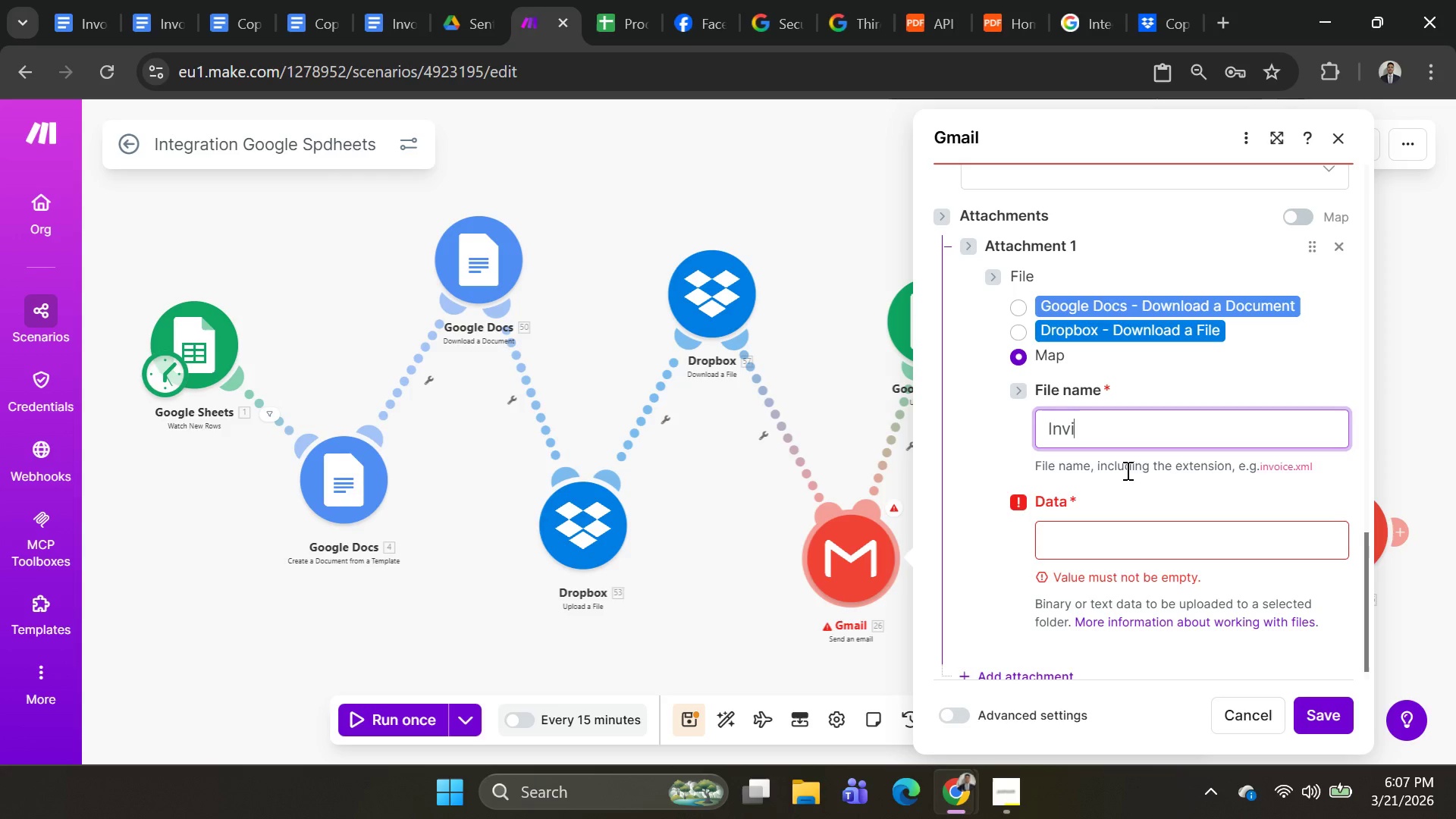 
key(Control+Z)
 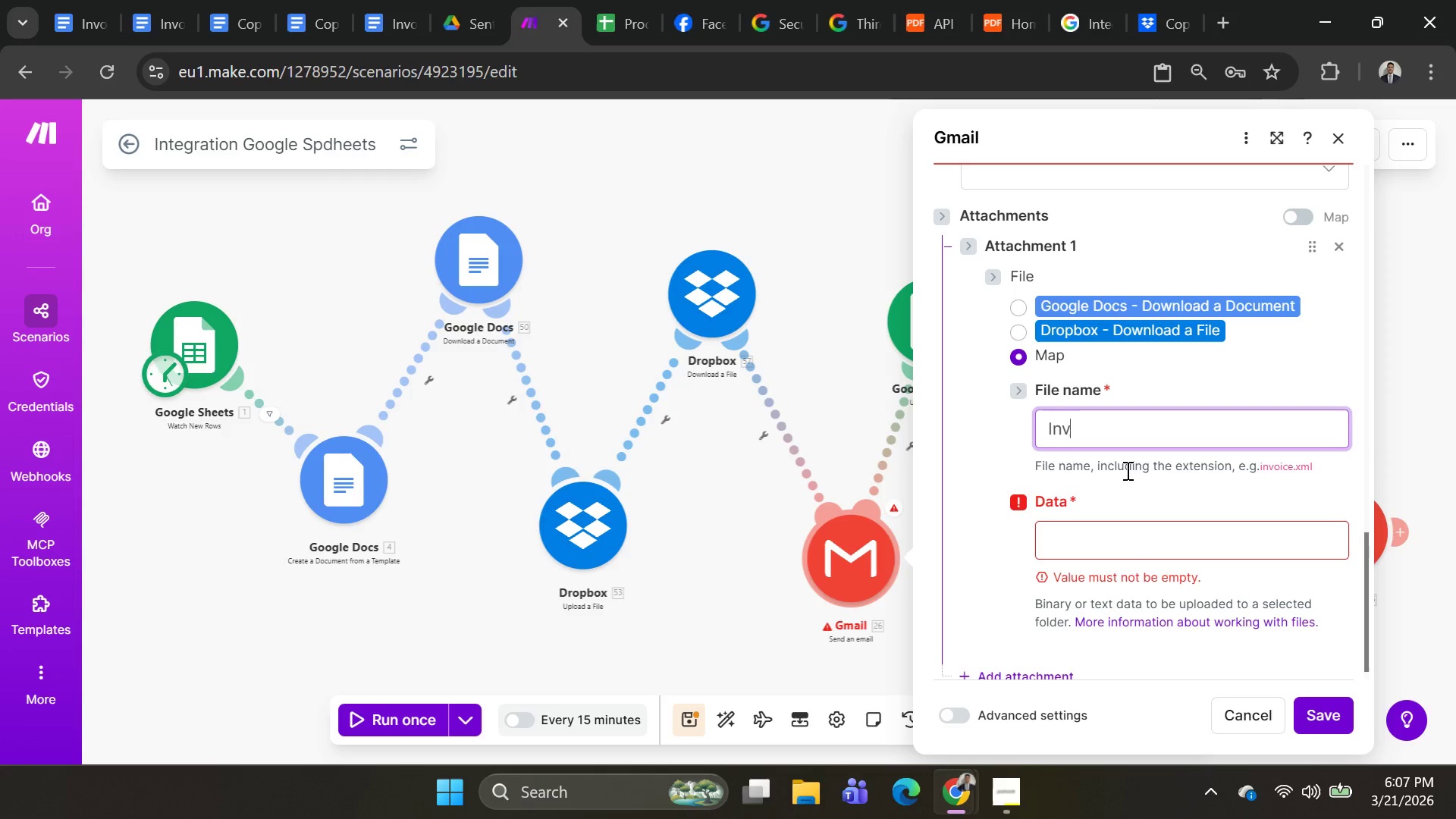 
key(Control+Z)
 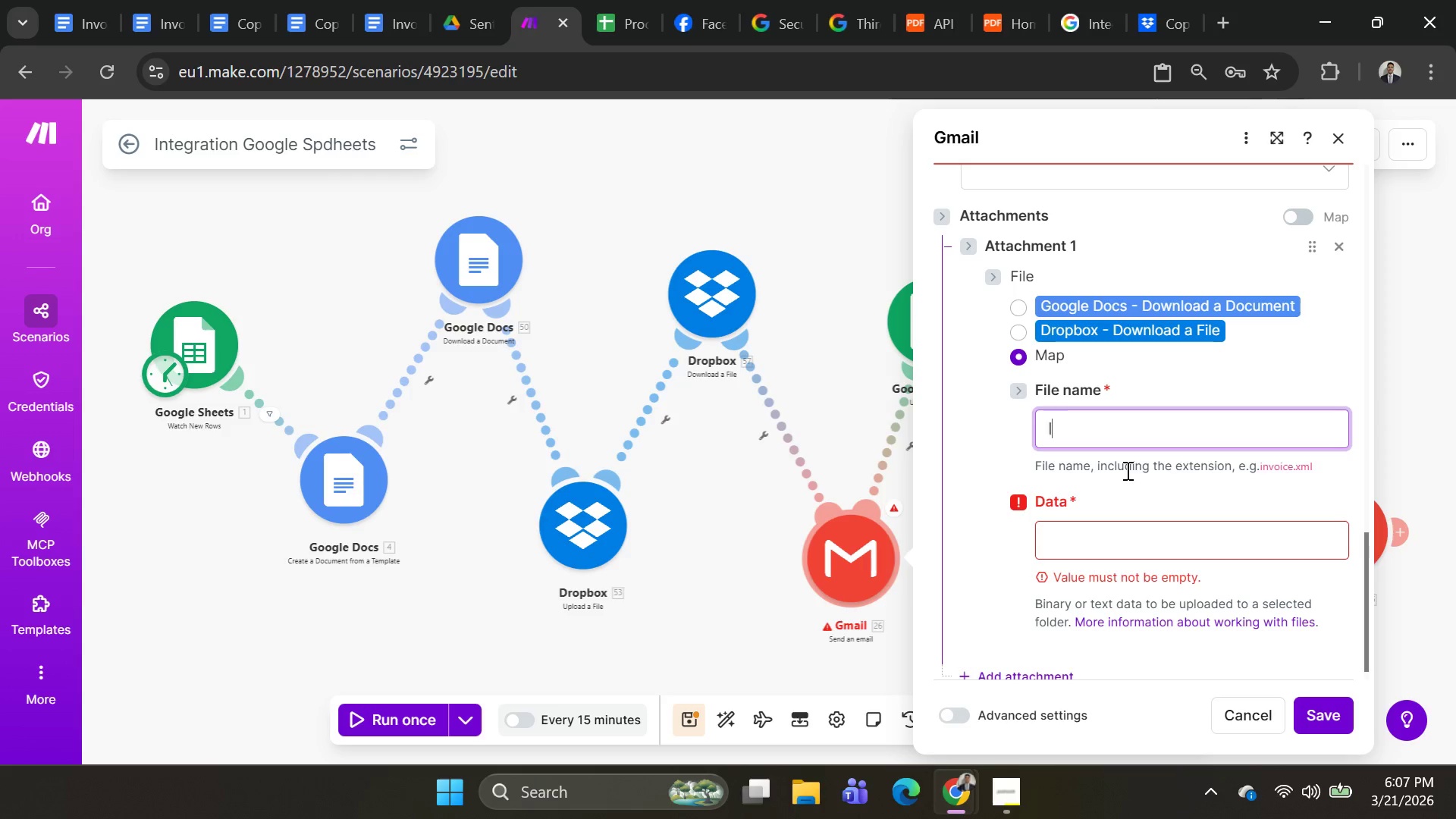 
key(Control+Z)
 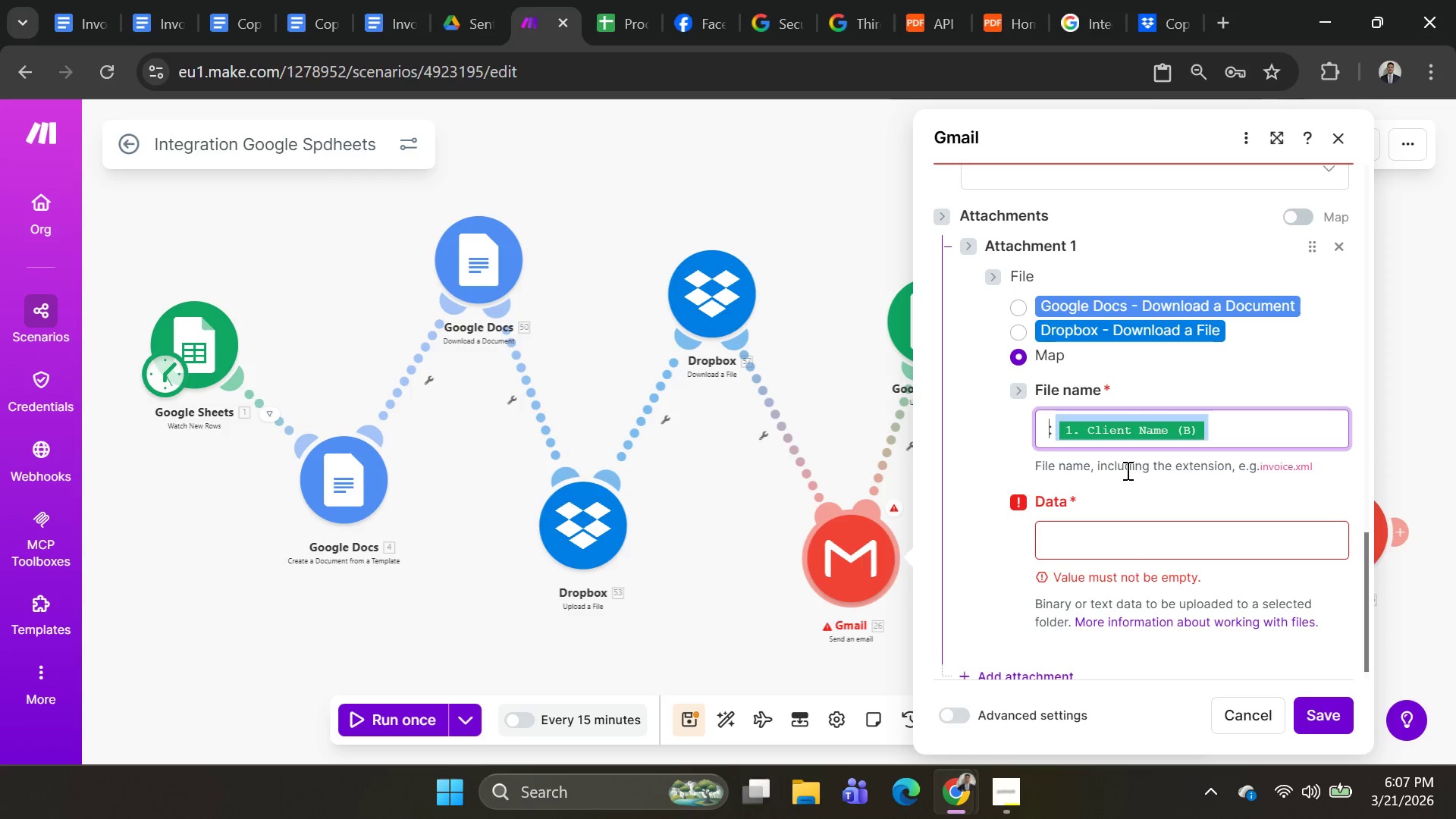 
key(Control+Z)
 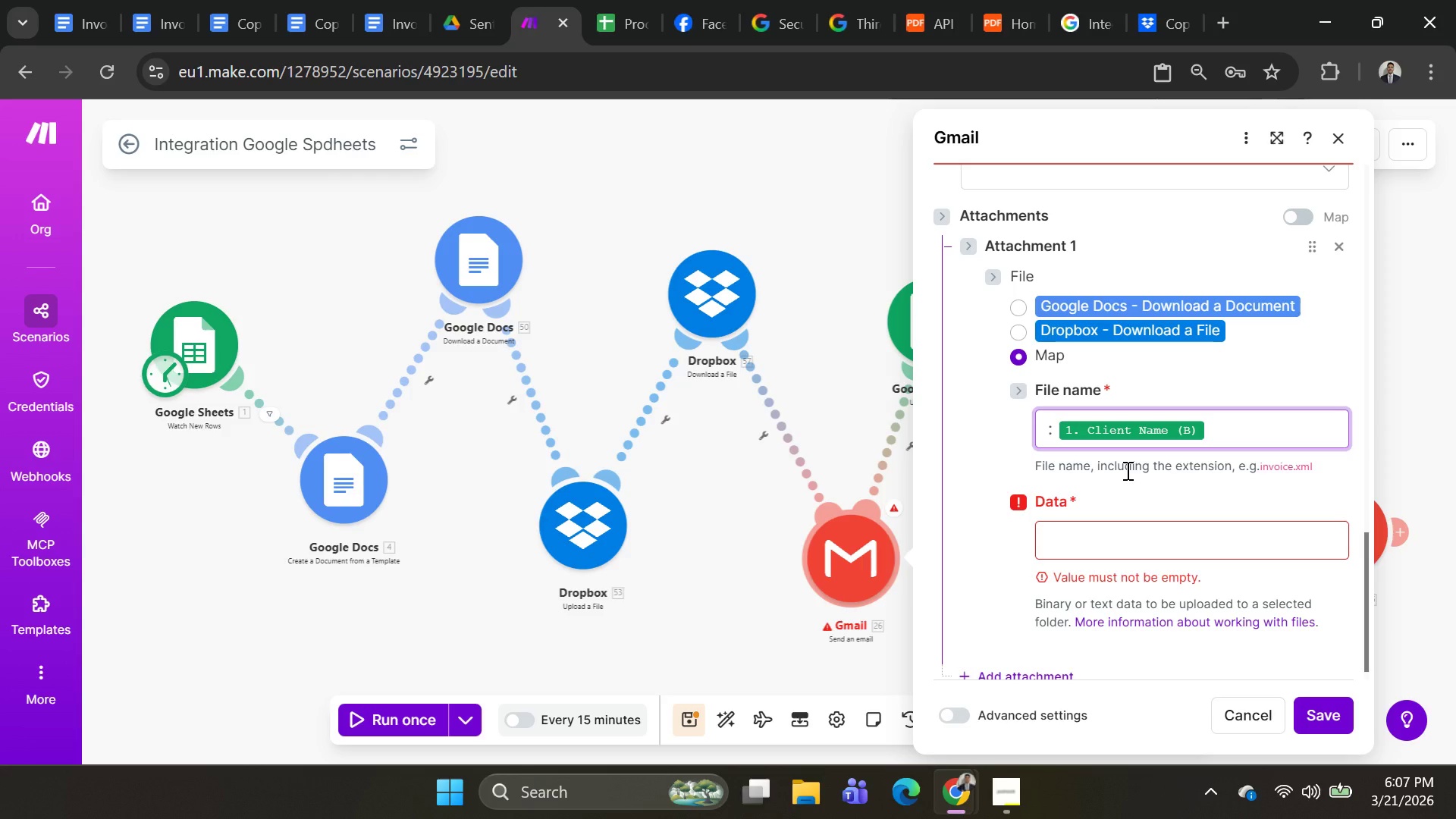 
key(Control+Z)
 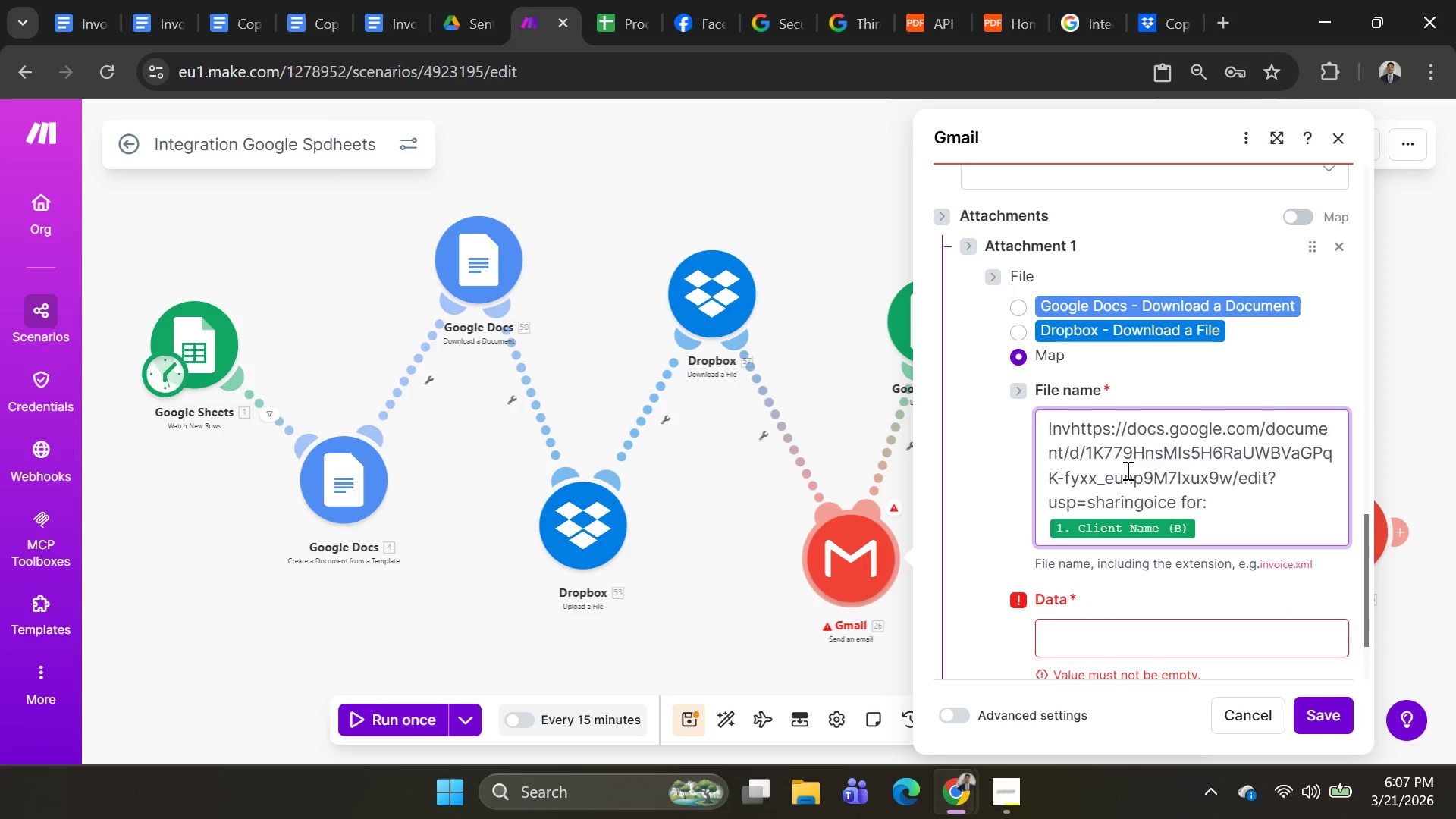 
key(Control+Z)
 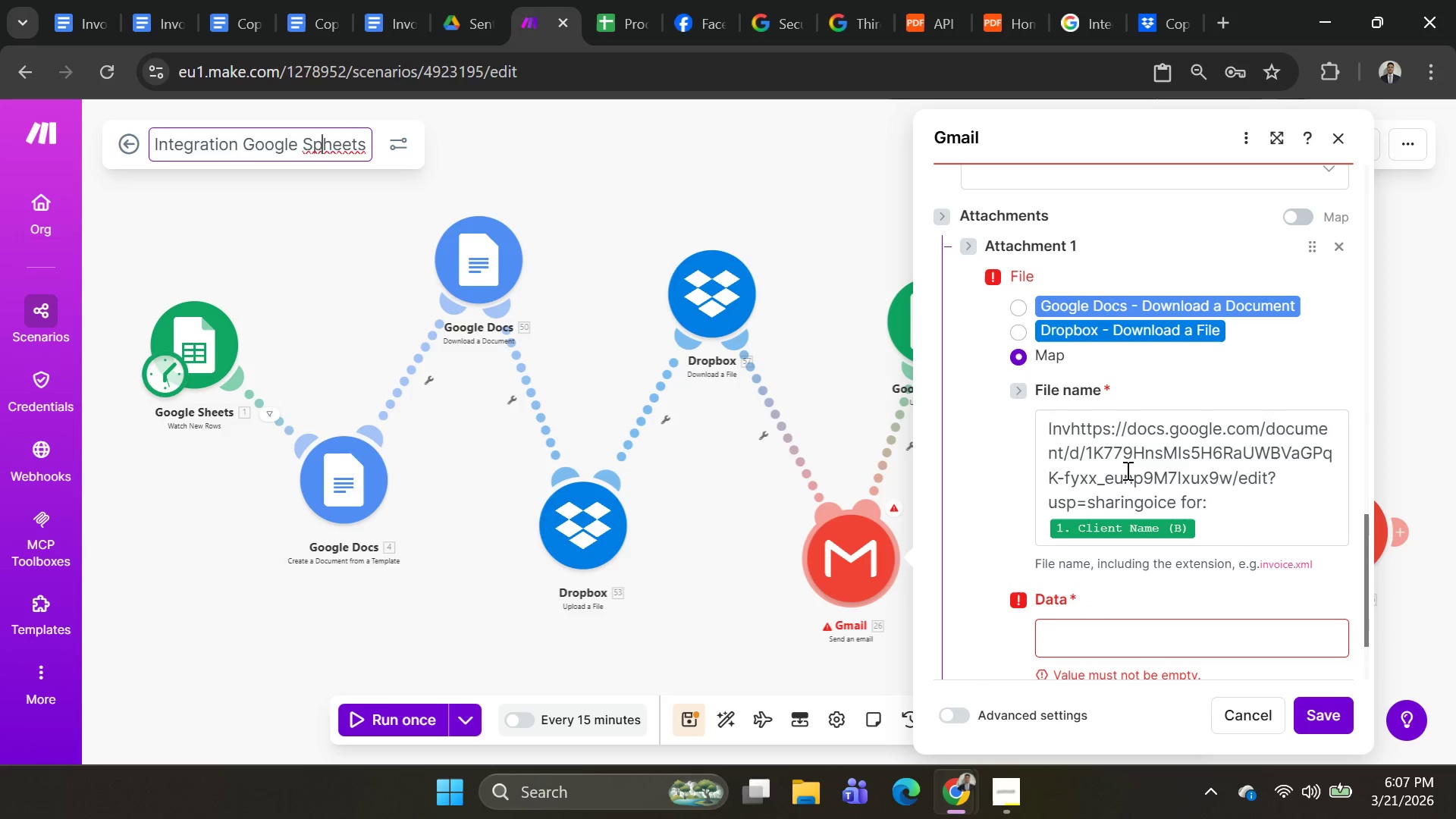 
key(Control+Z)
 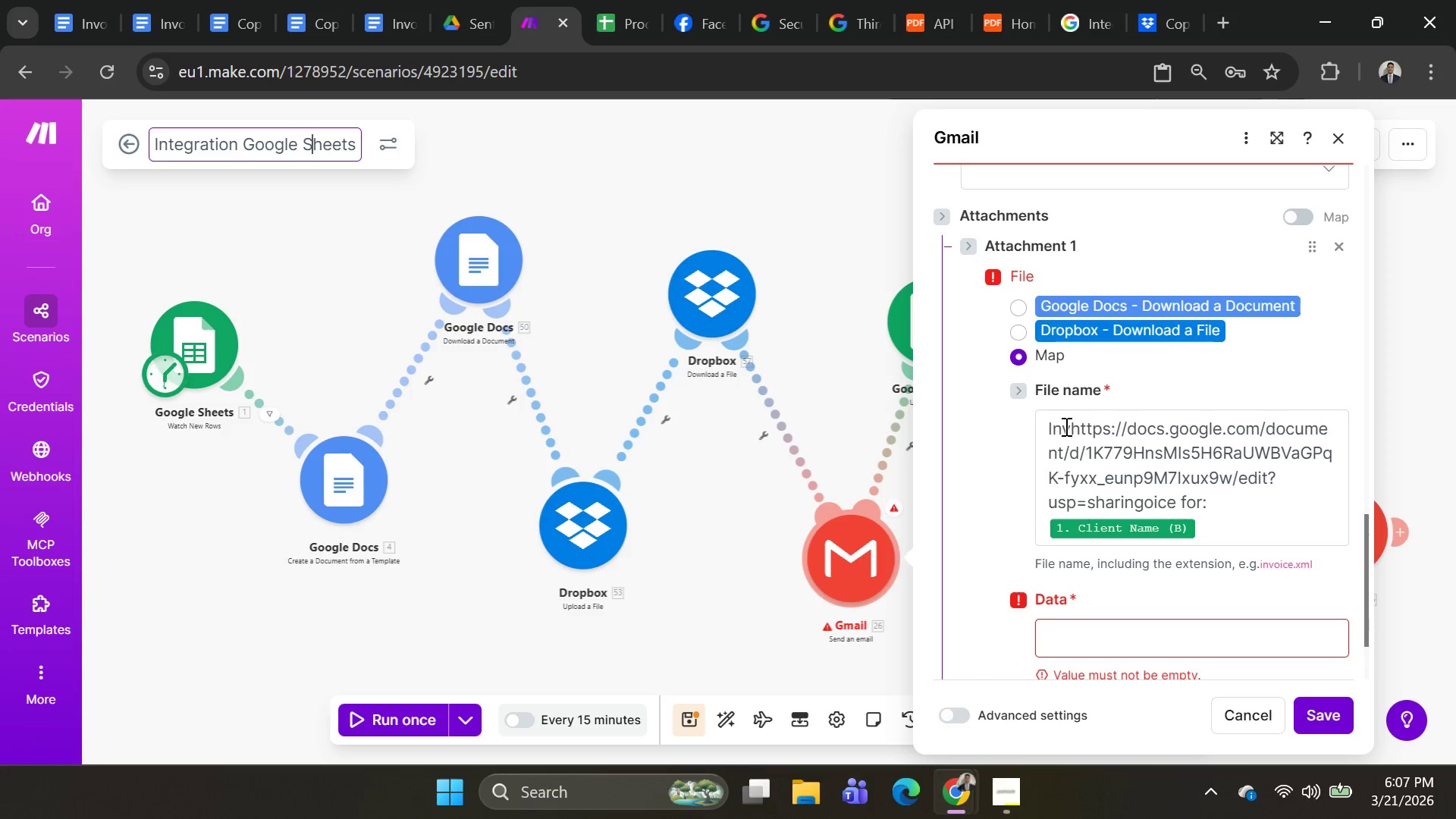 
left_click_drag(start_coordinate=[1068, 427], to_coordinate=[1147, 502])
 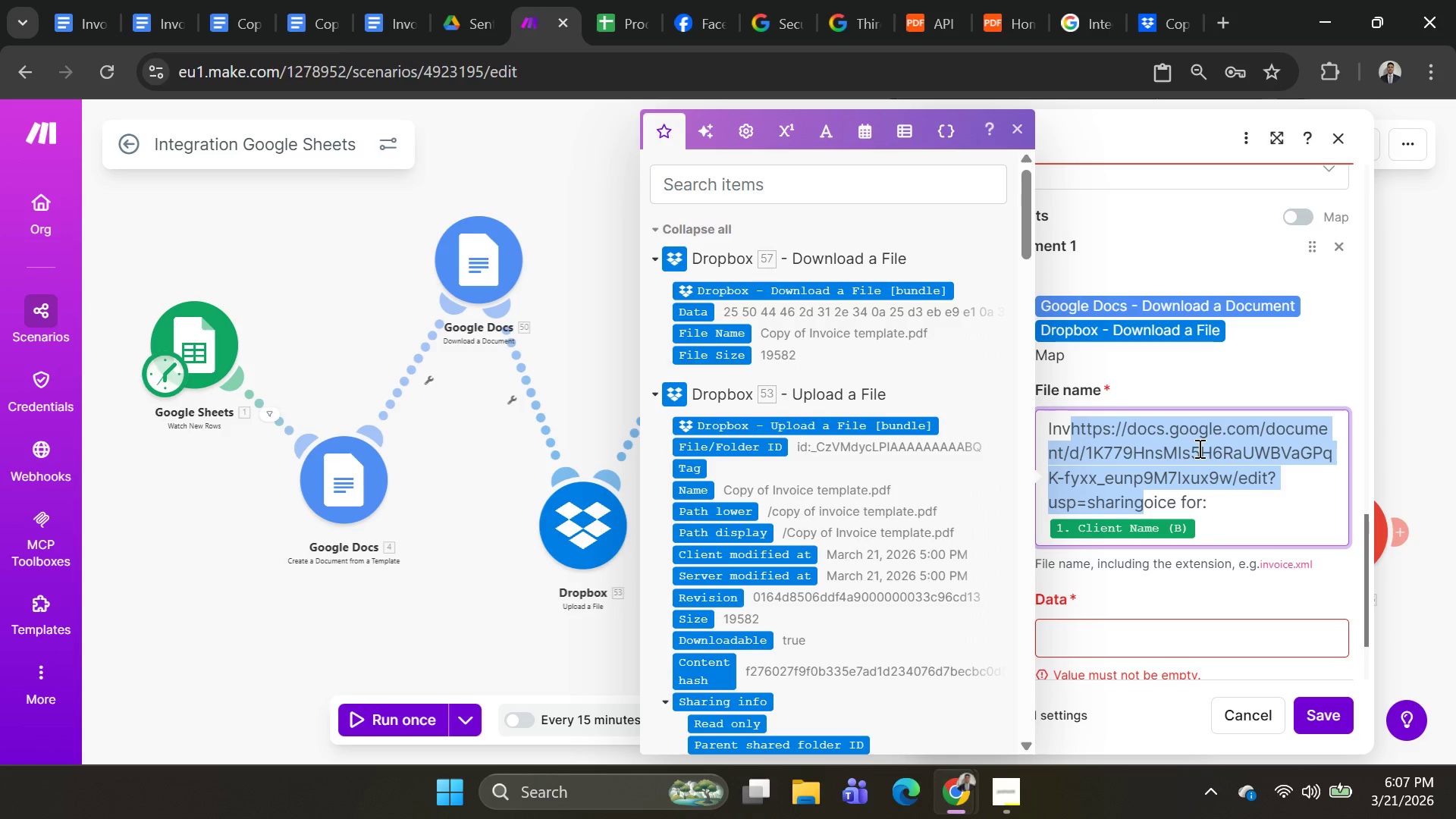 
key(Backspace)
 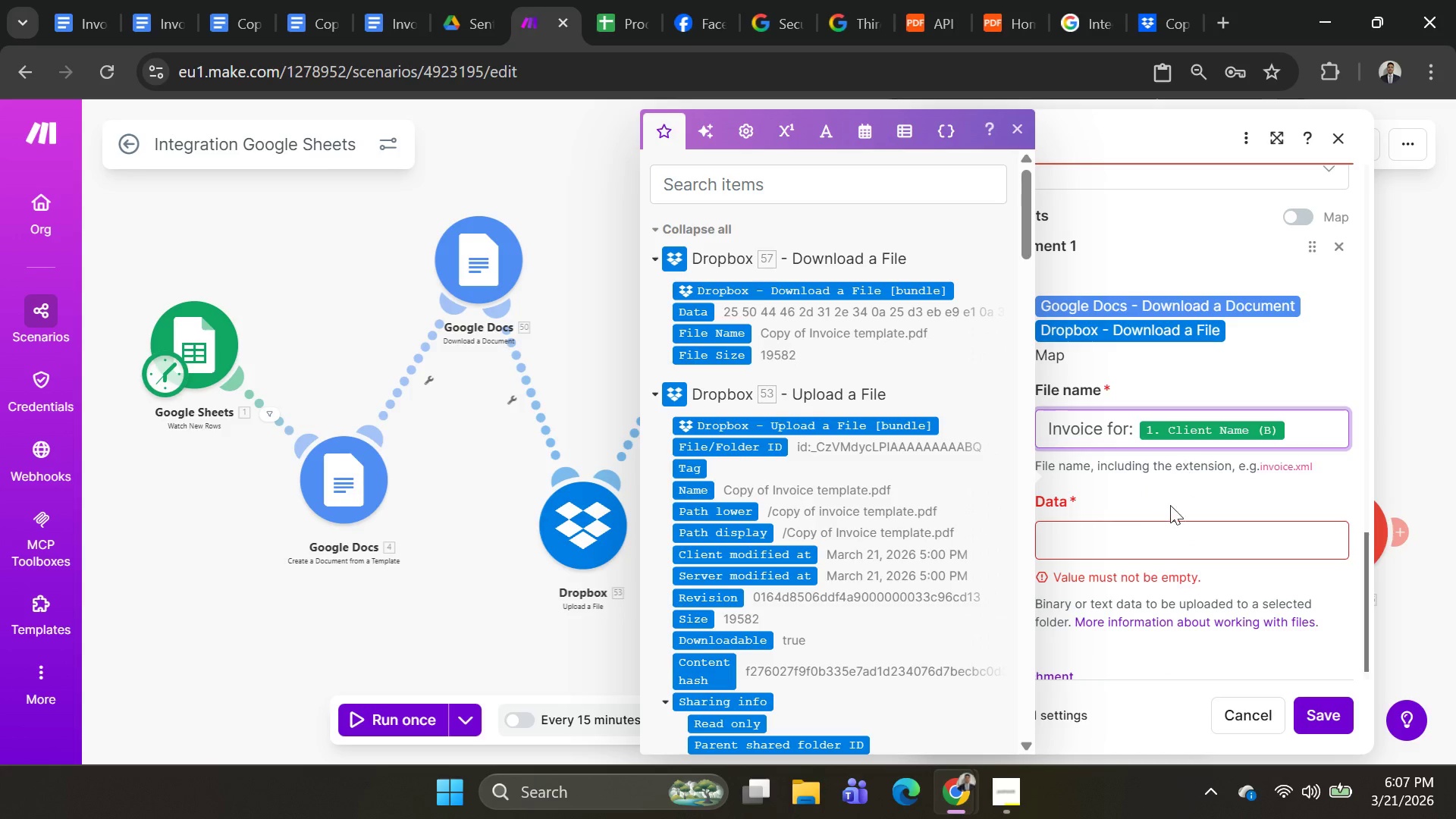 
left_click([1159, 535])
 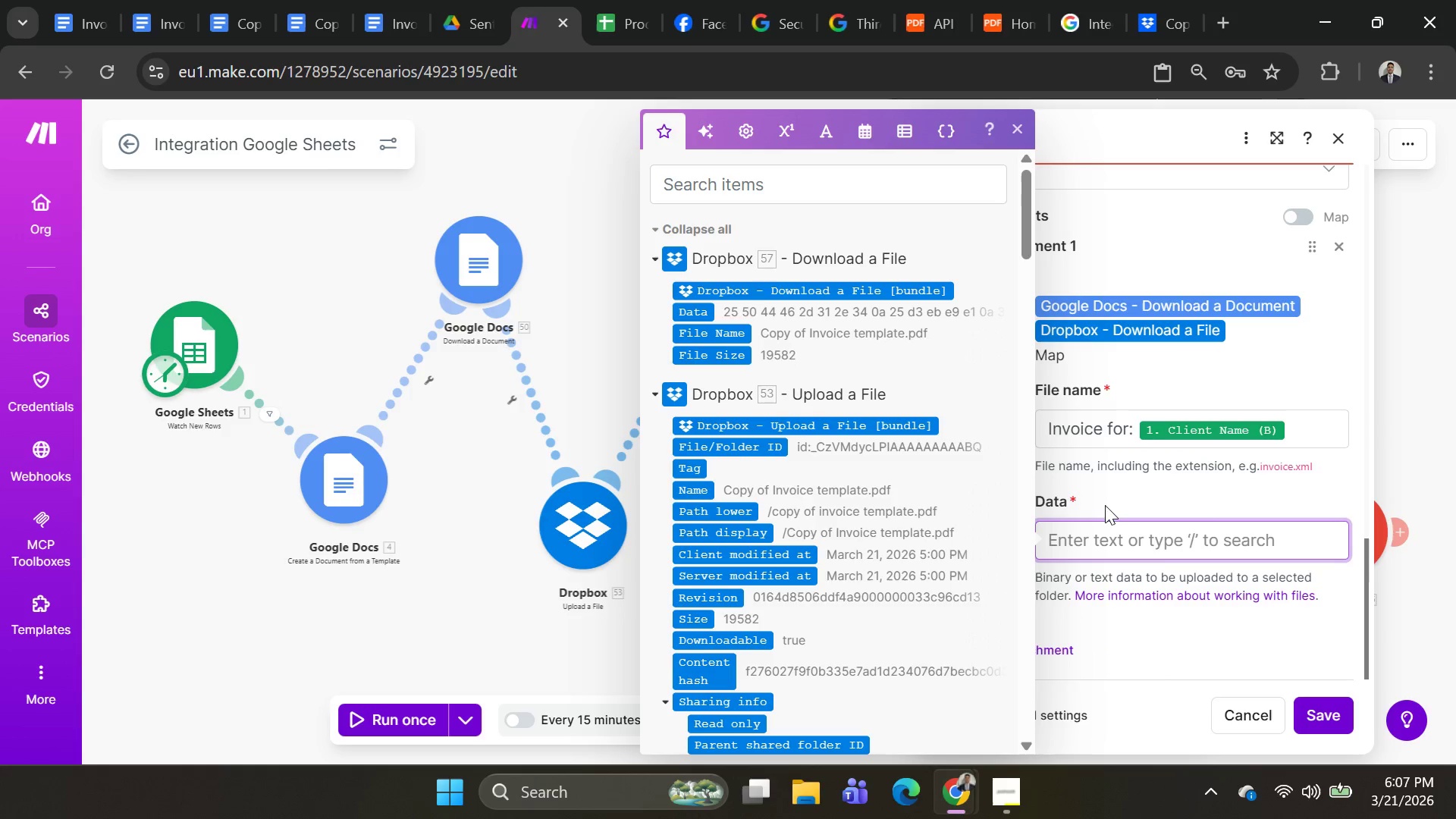 
left_click([1072, 510])
 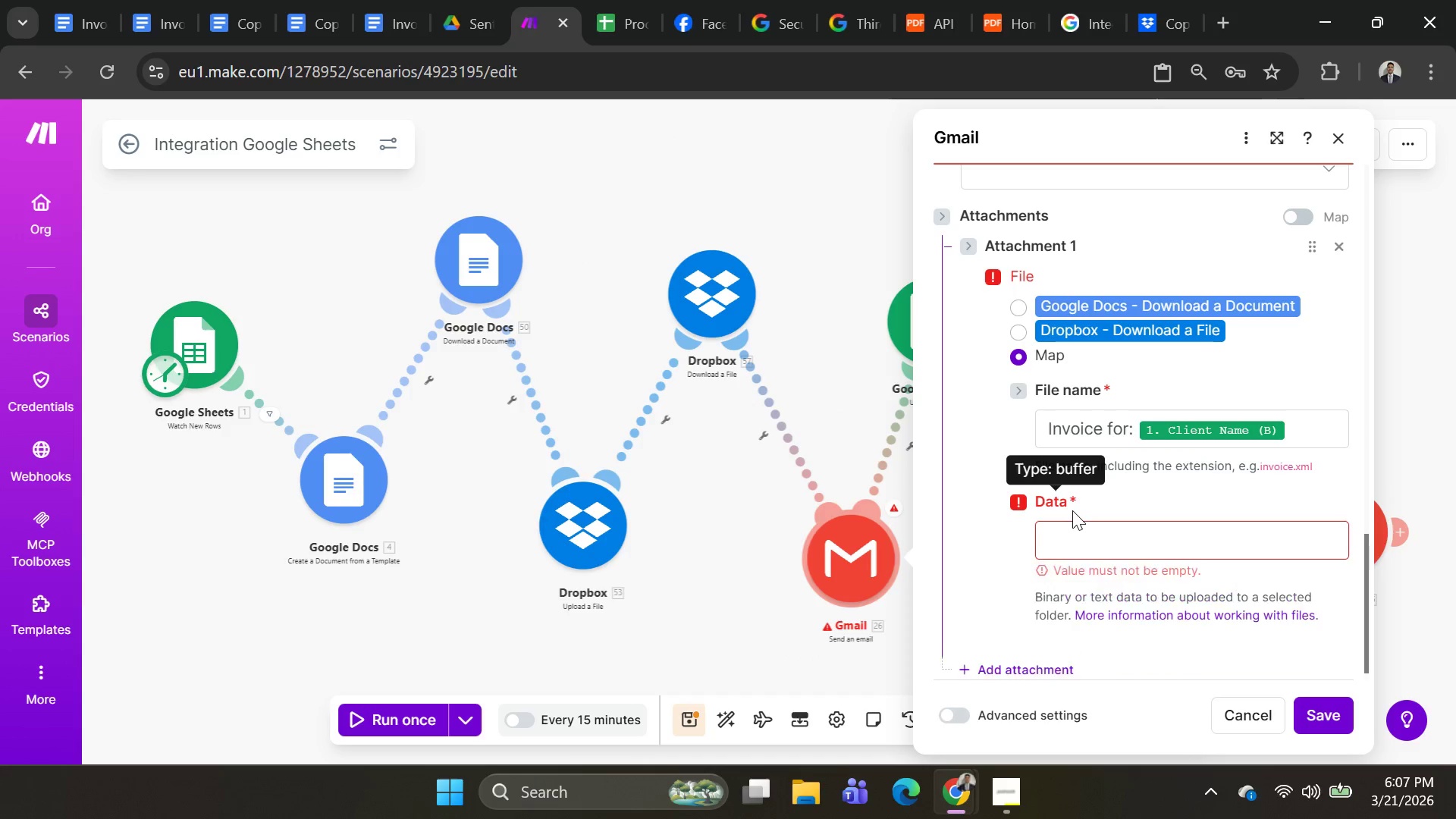 
key(Control+V)
 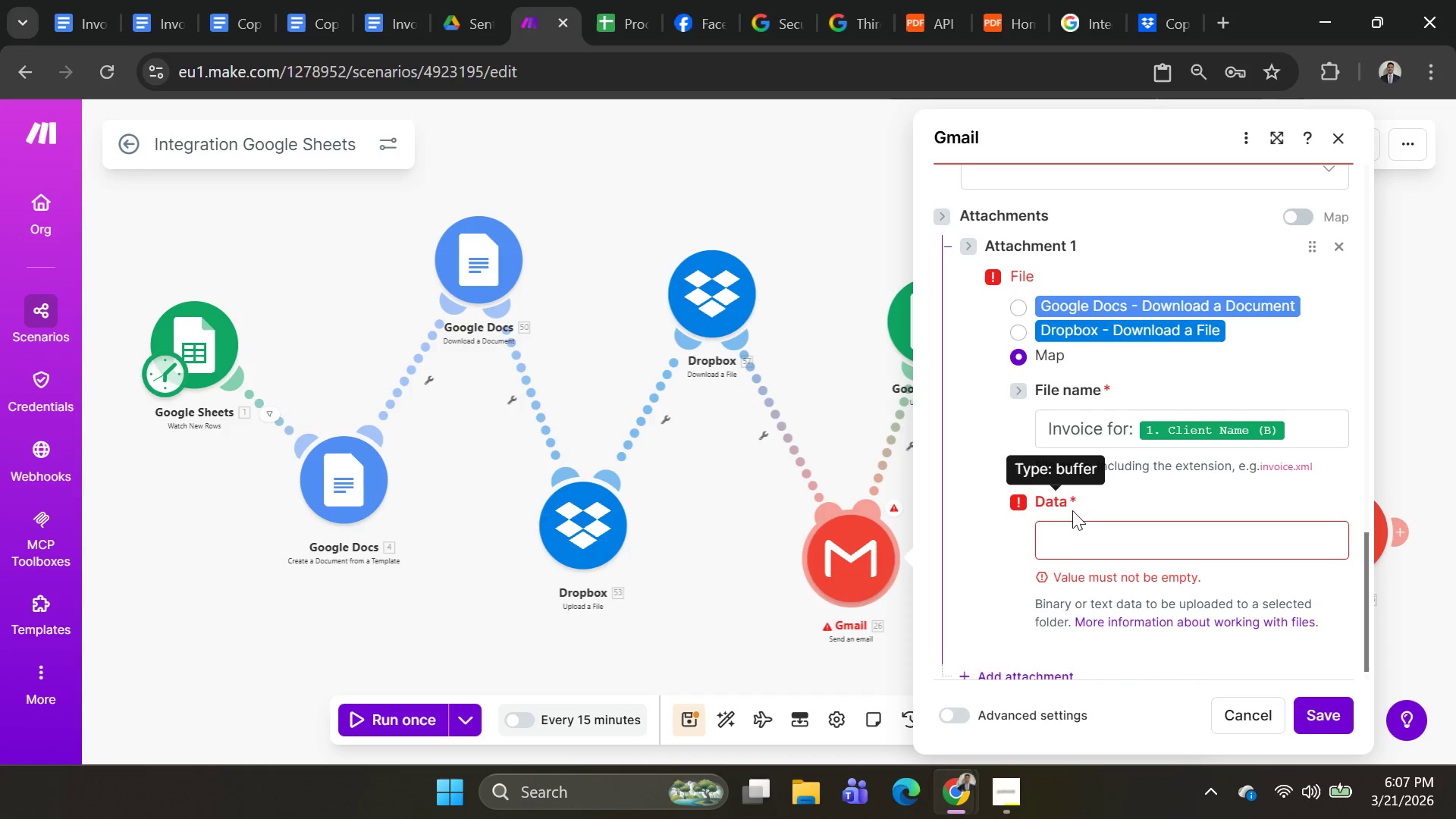 
double_click([1072, 510])
 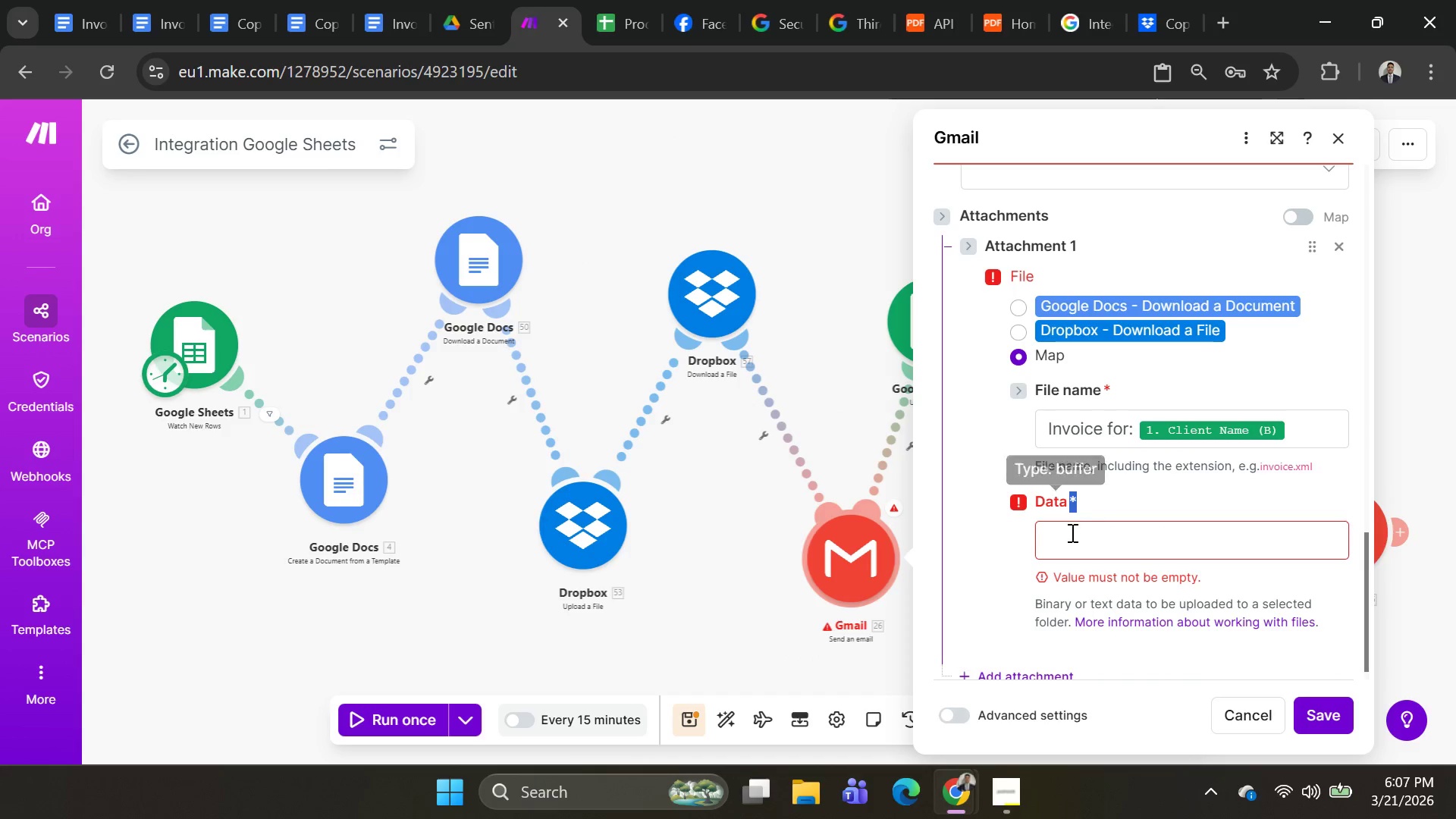 
left_click([1071, 532])
 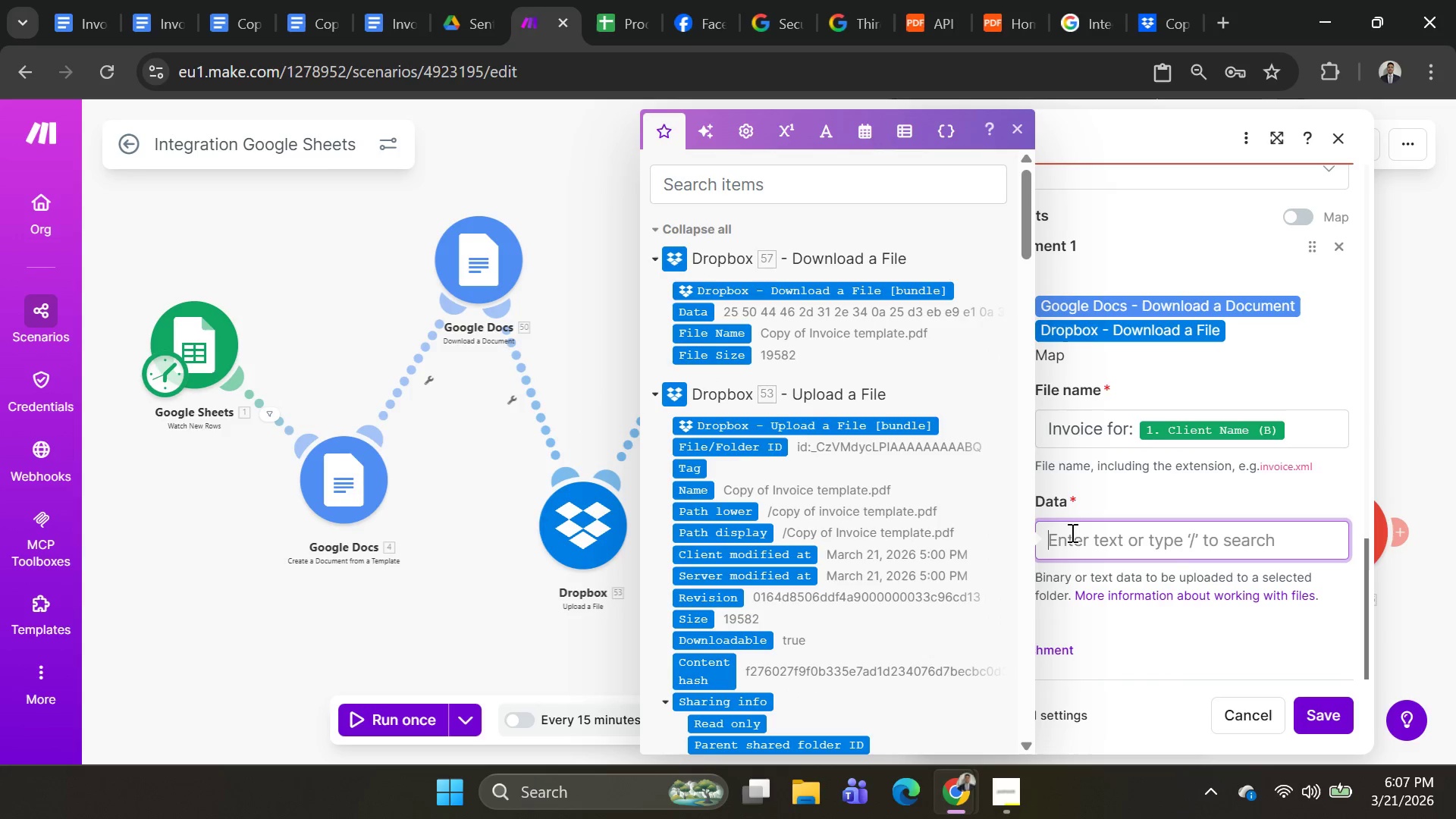 
left_click([1071, 532])
 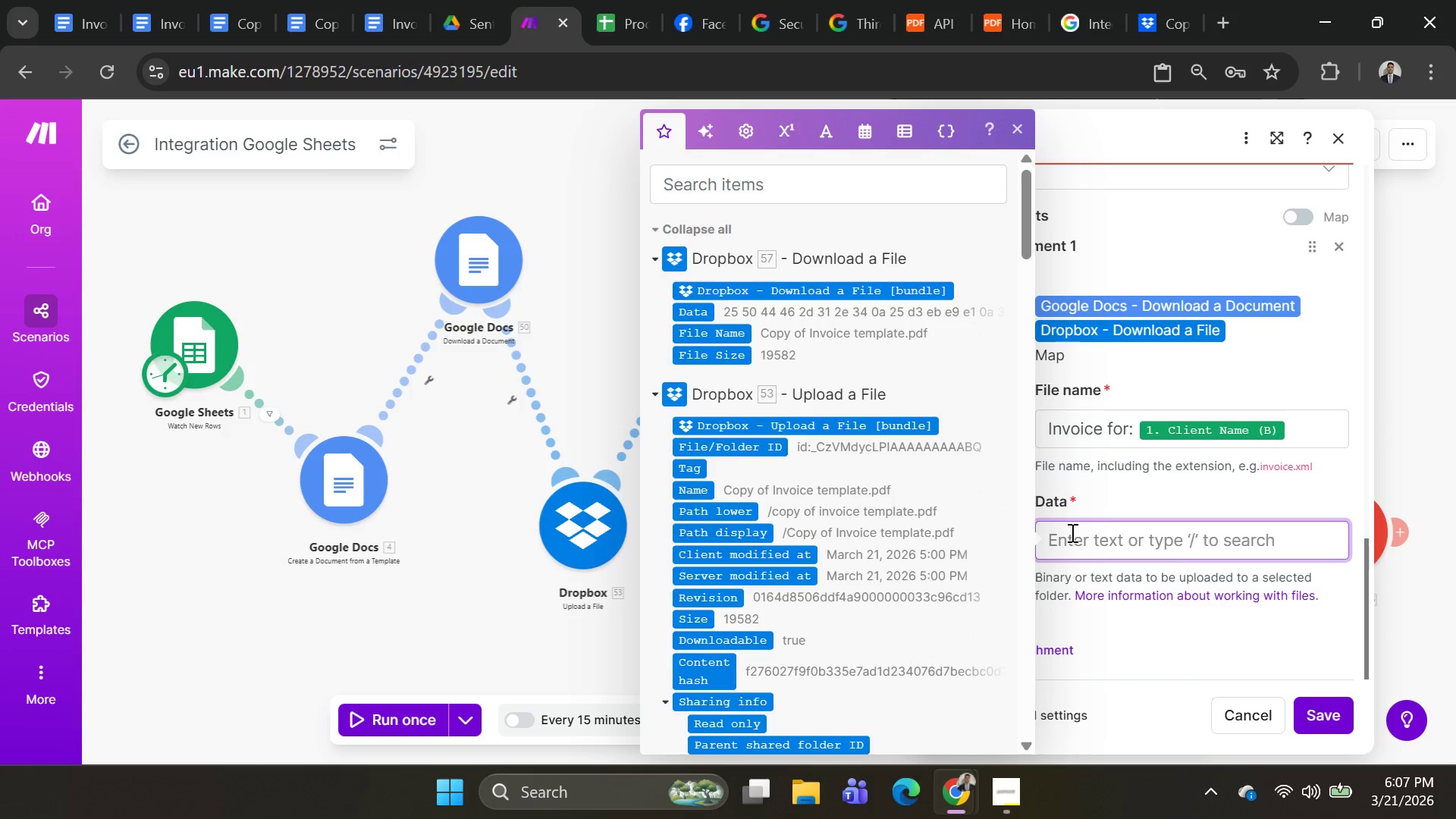 
key(Control+V)
 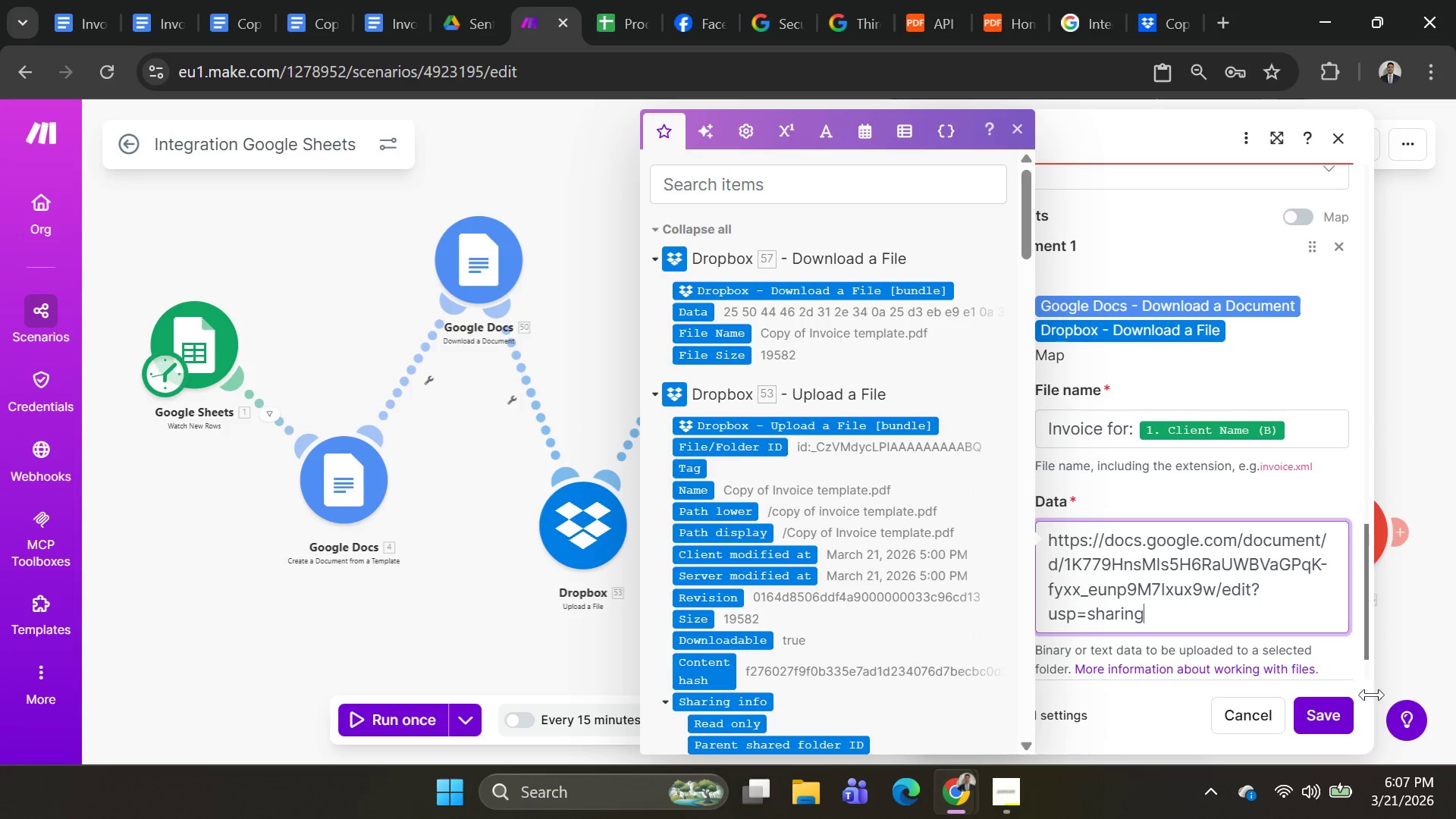 
left_click([1321, 723])
 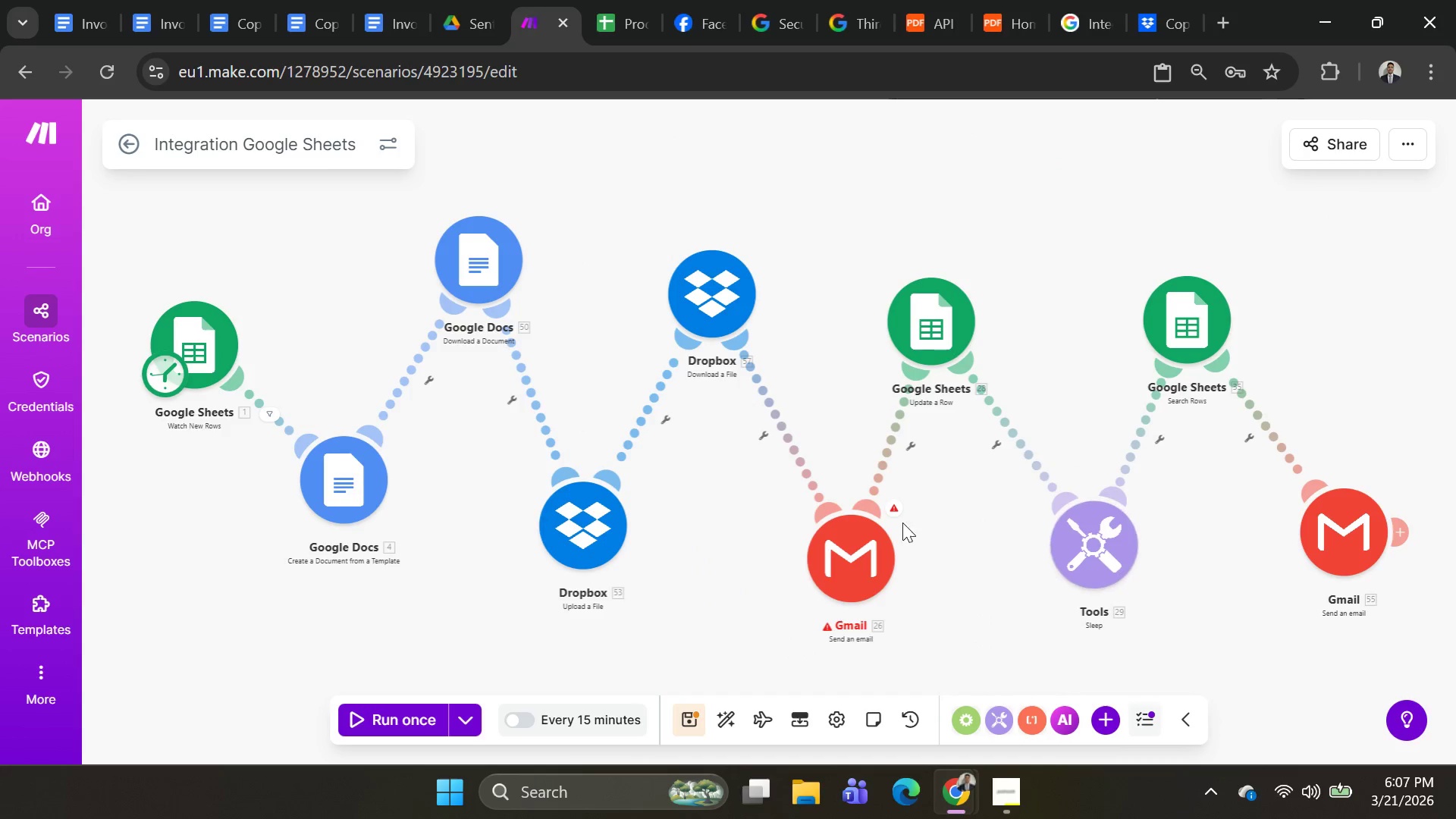 
right_click([843, 561])
 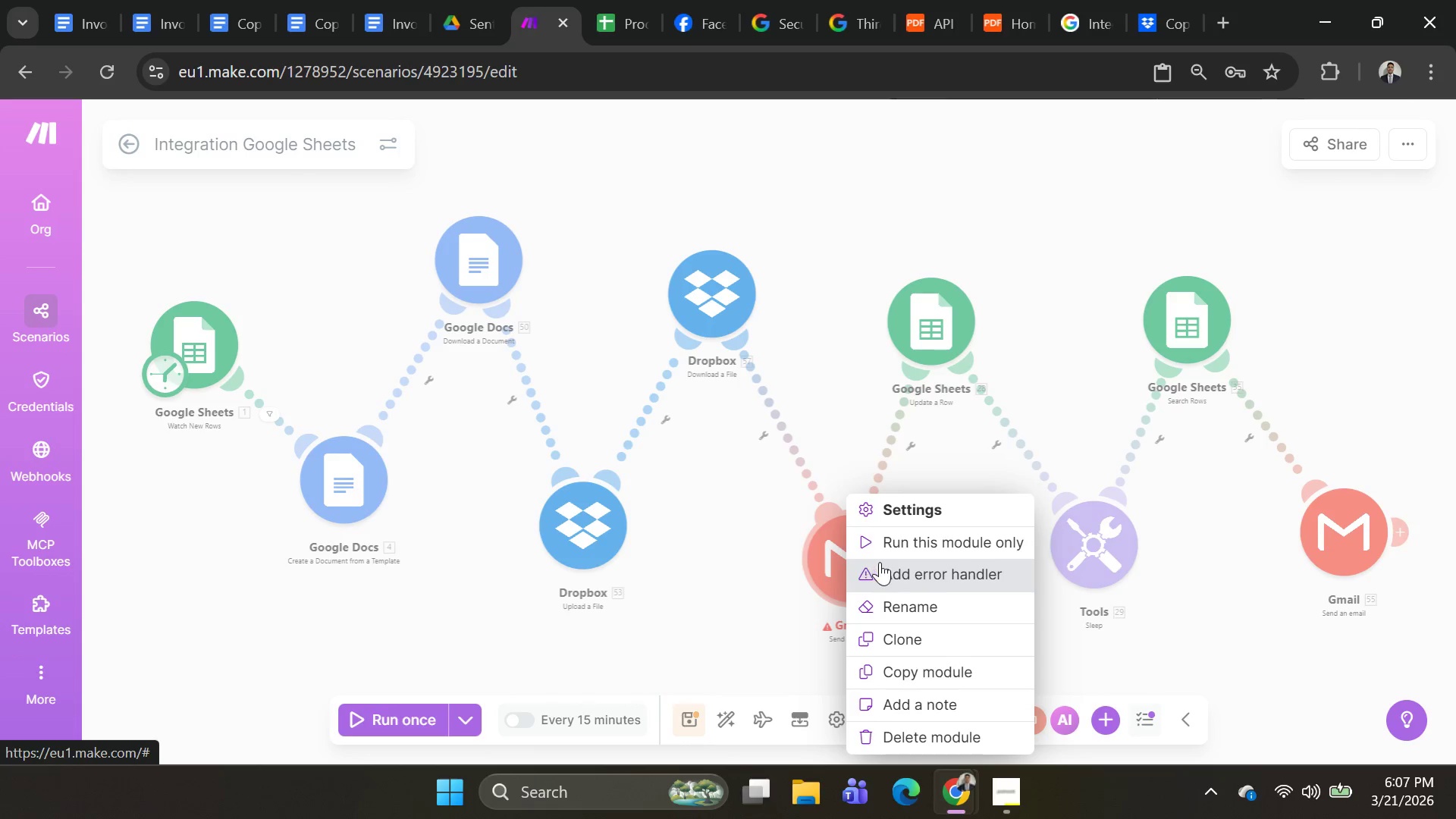 
left_click([891, 547])
 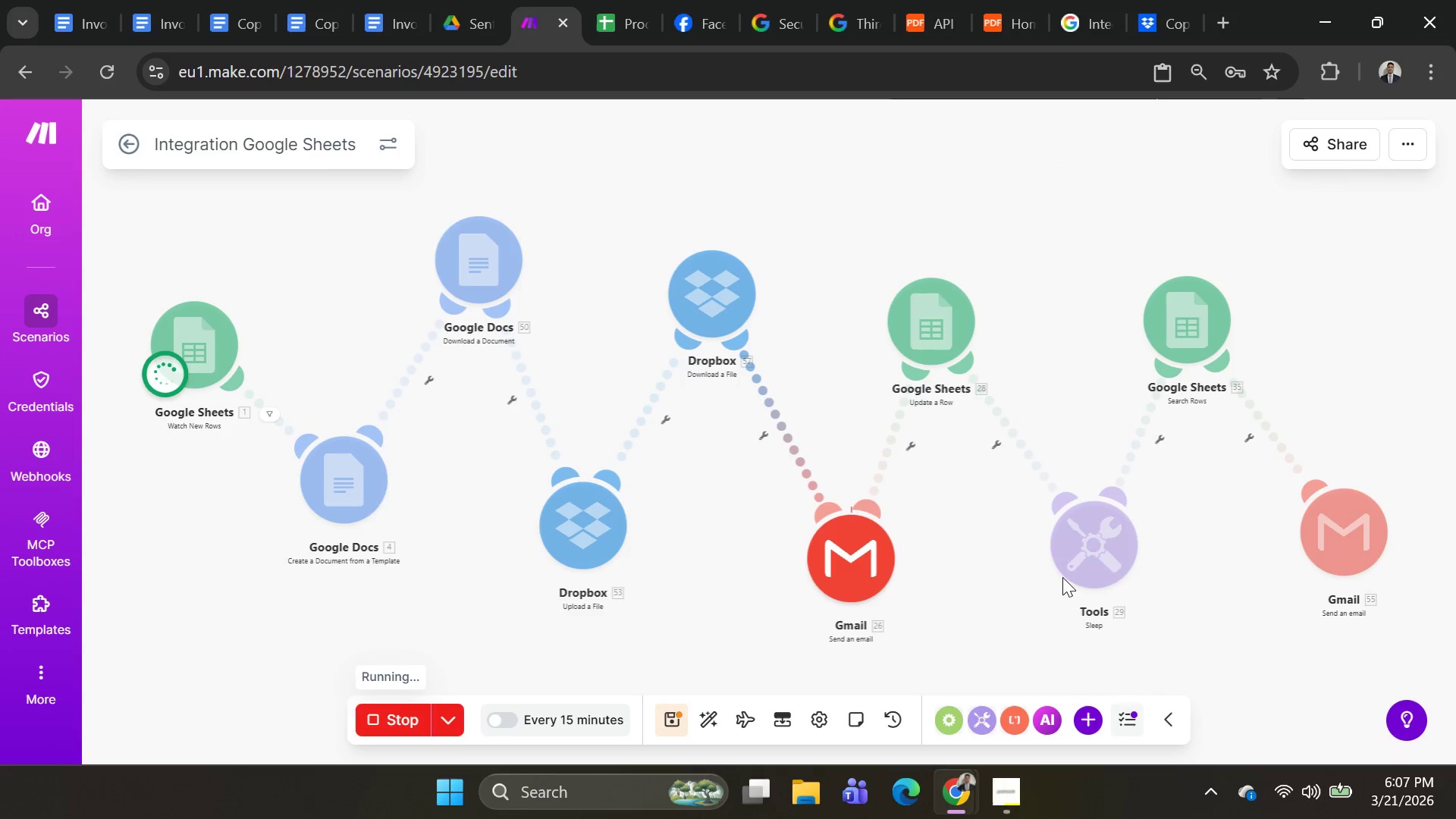 
wait(5.49)
 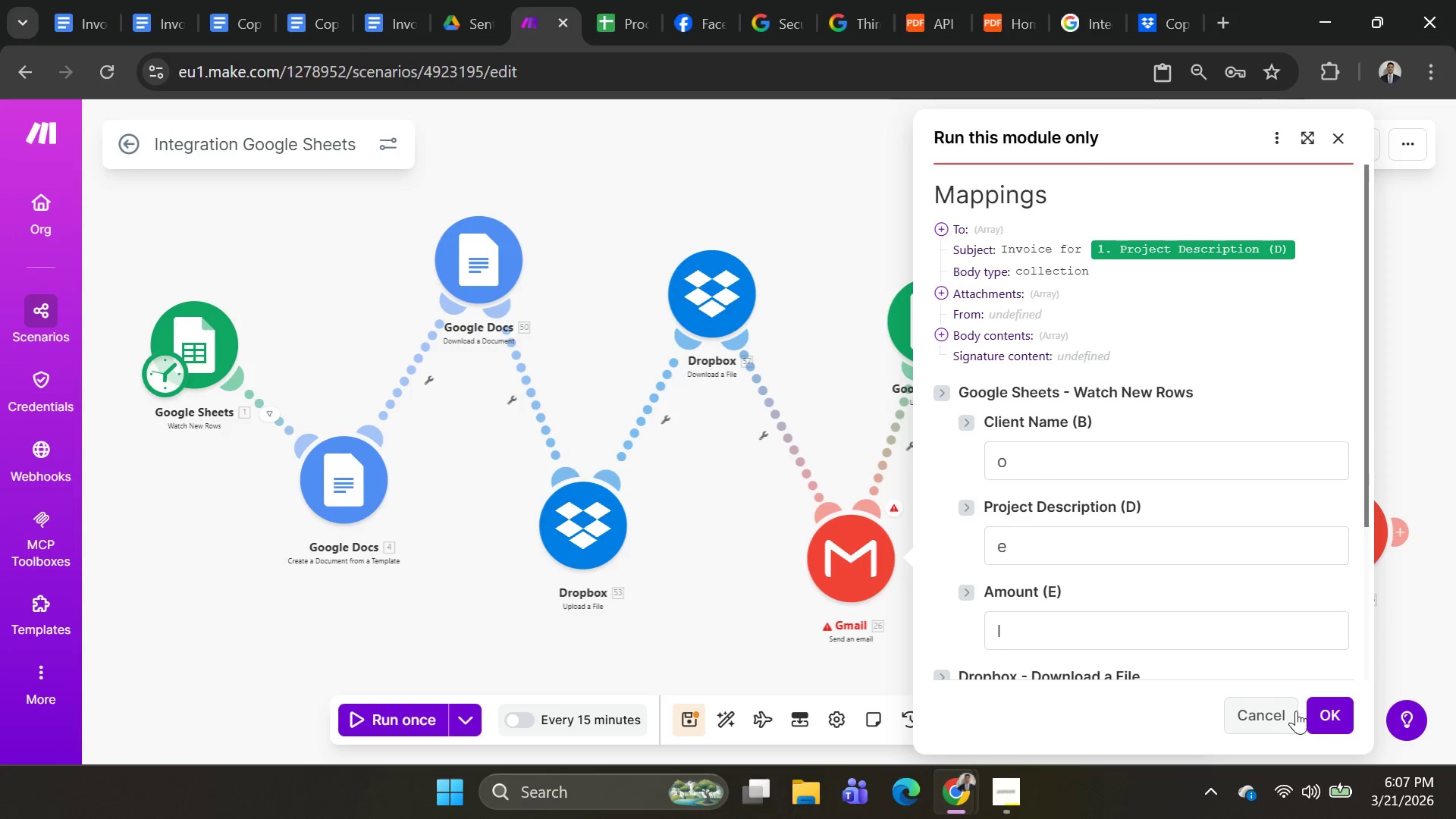 
scroll: coordinate [1066, 535], scroll_direction: down, amount: 10.0
 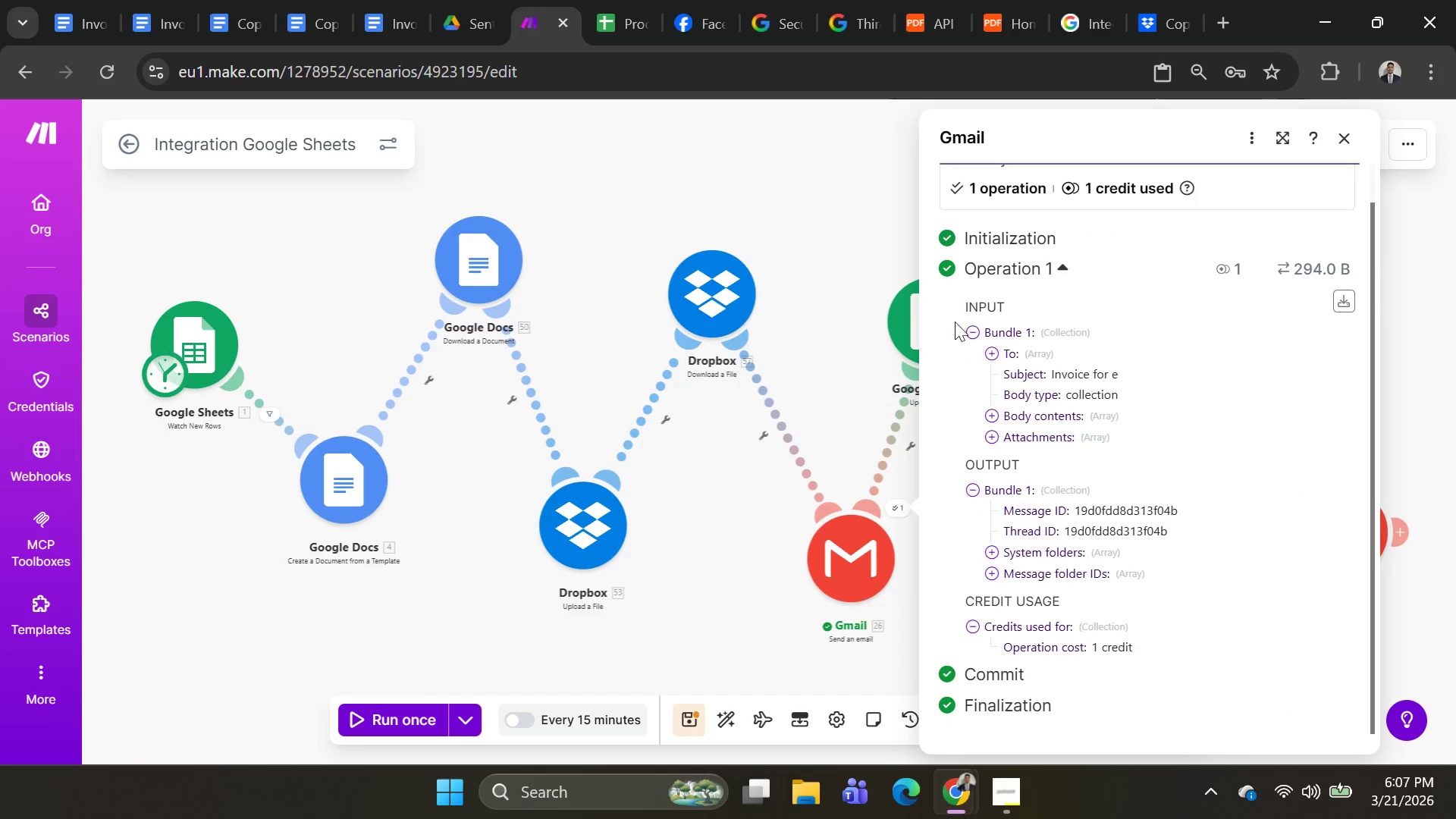 
left_click([874, 355])
 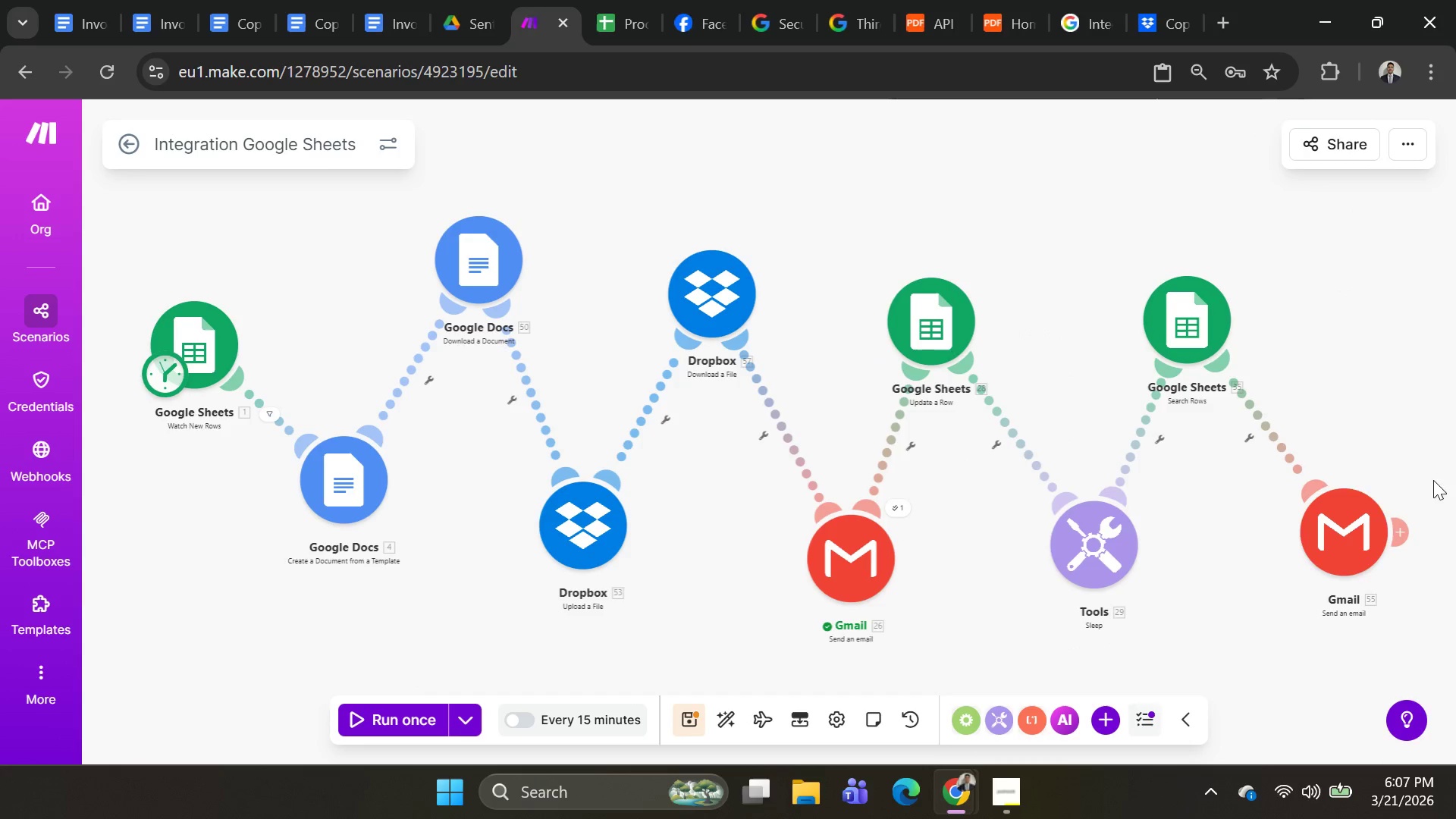 
left_click([1326, 515])
 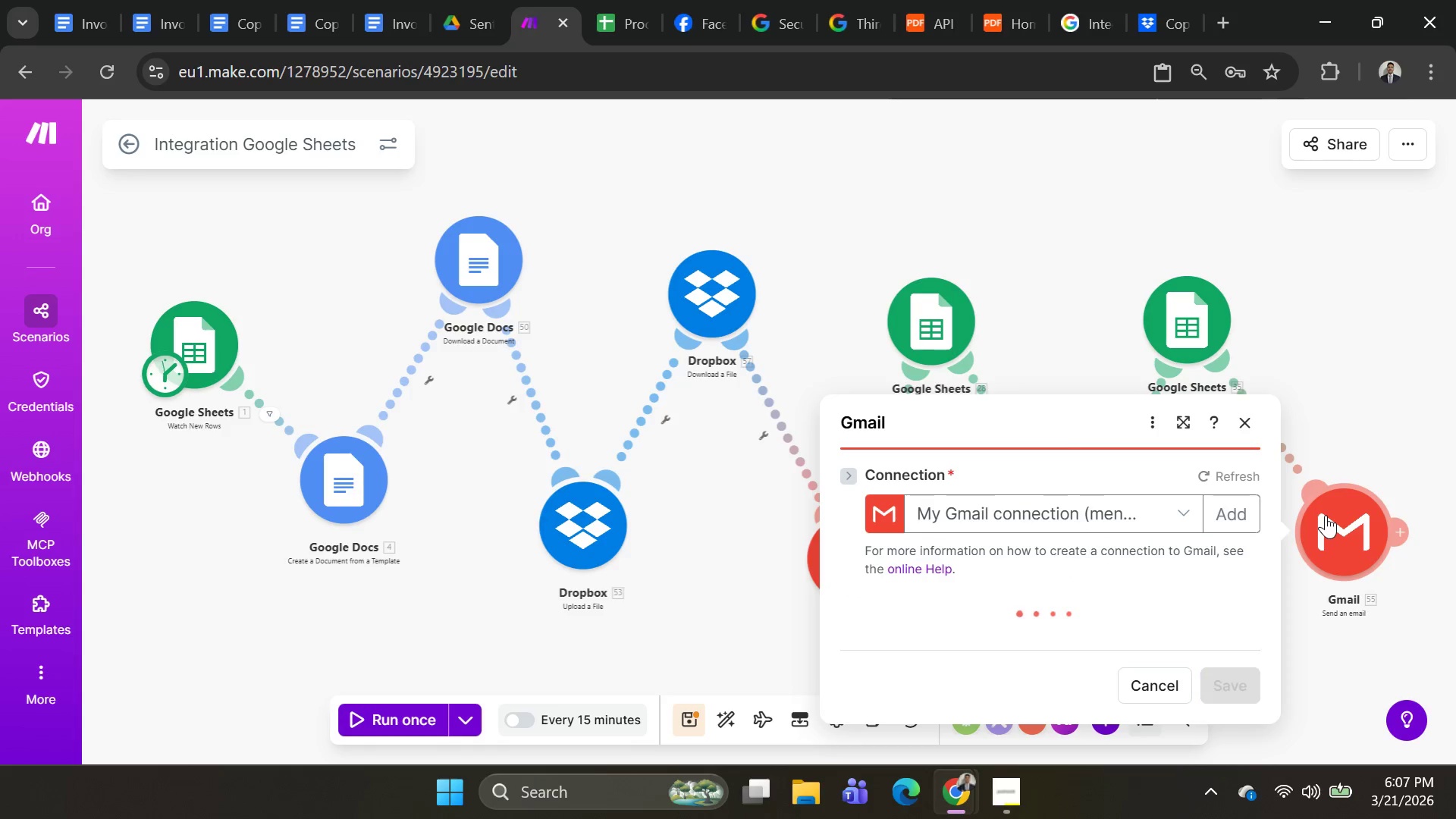 
scroll: coordinate [1139, 532], scroll_direction: down, amount: 23.0
 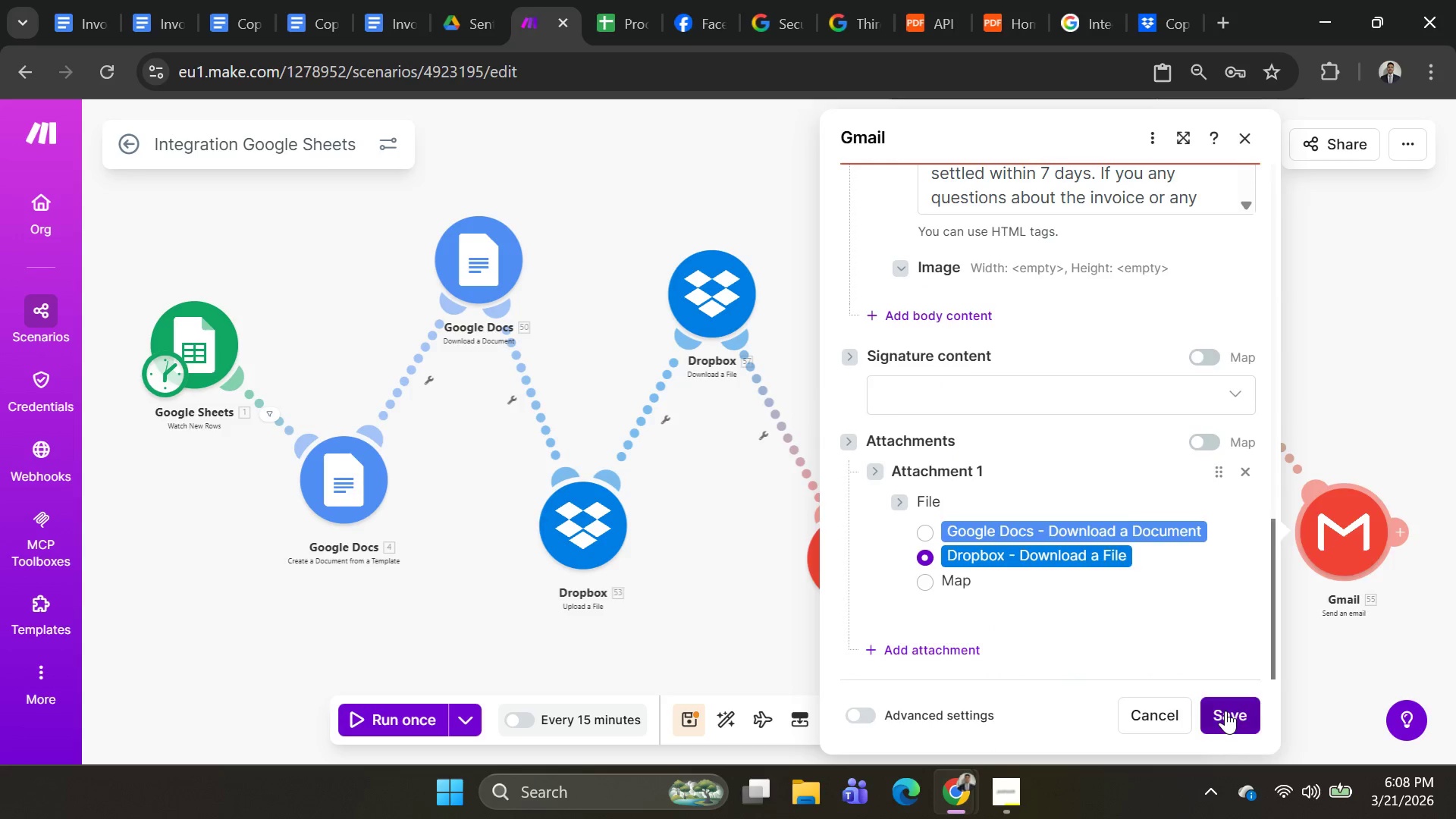 
right_click([1360, 482])
 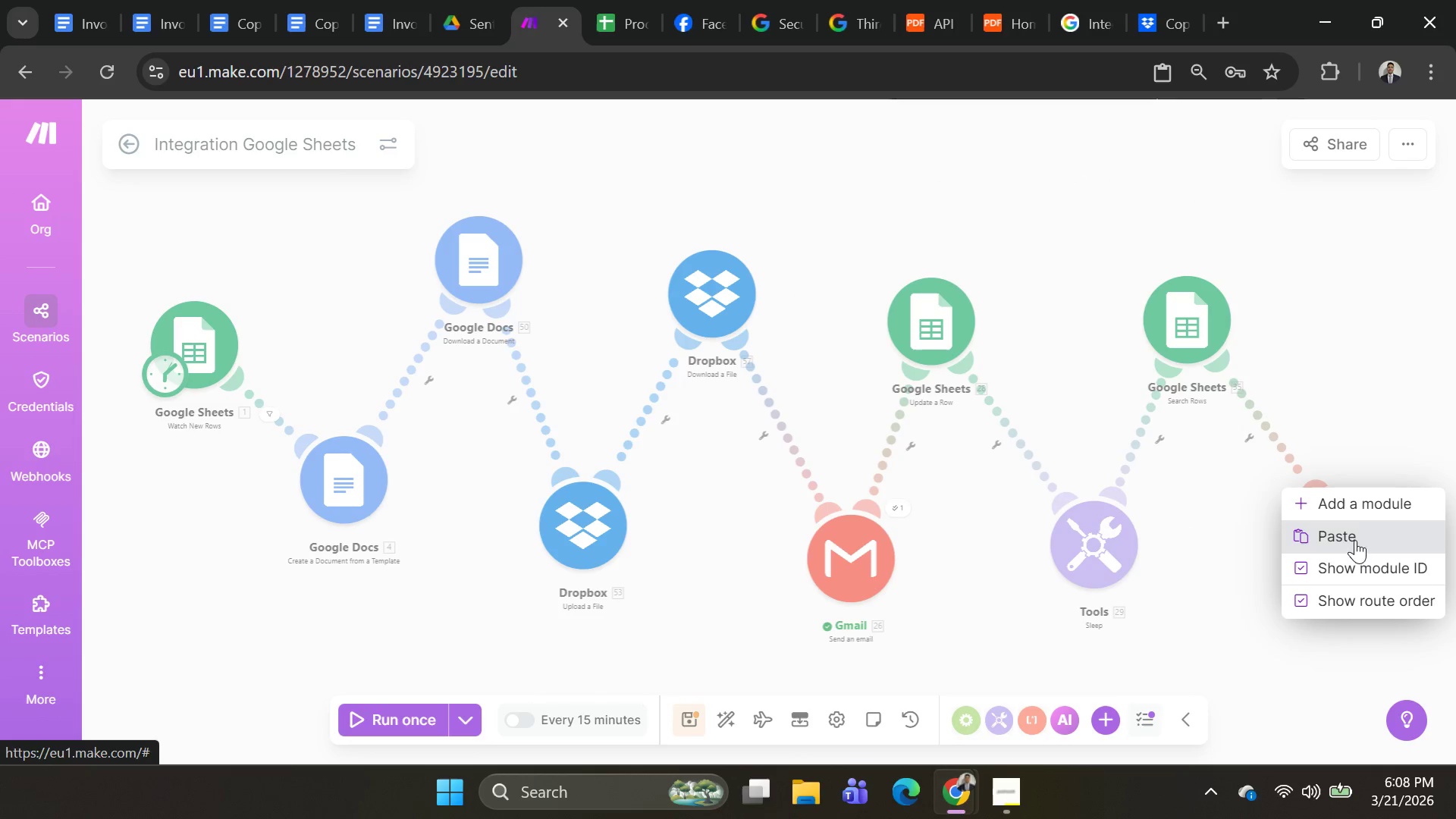 
left_click([1312, 408])
 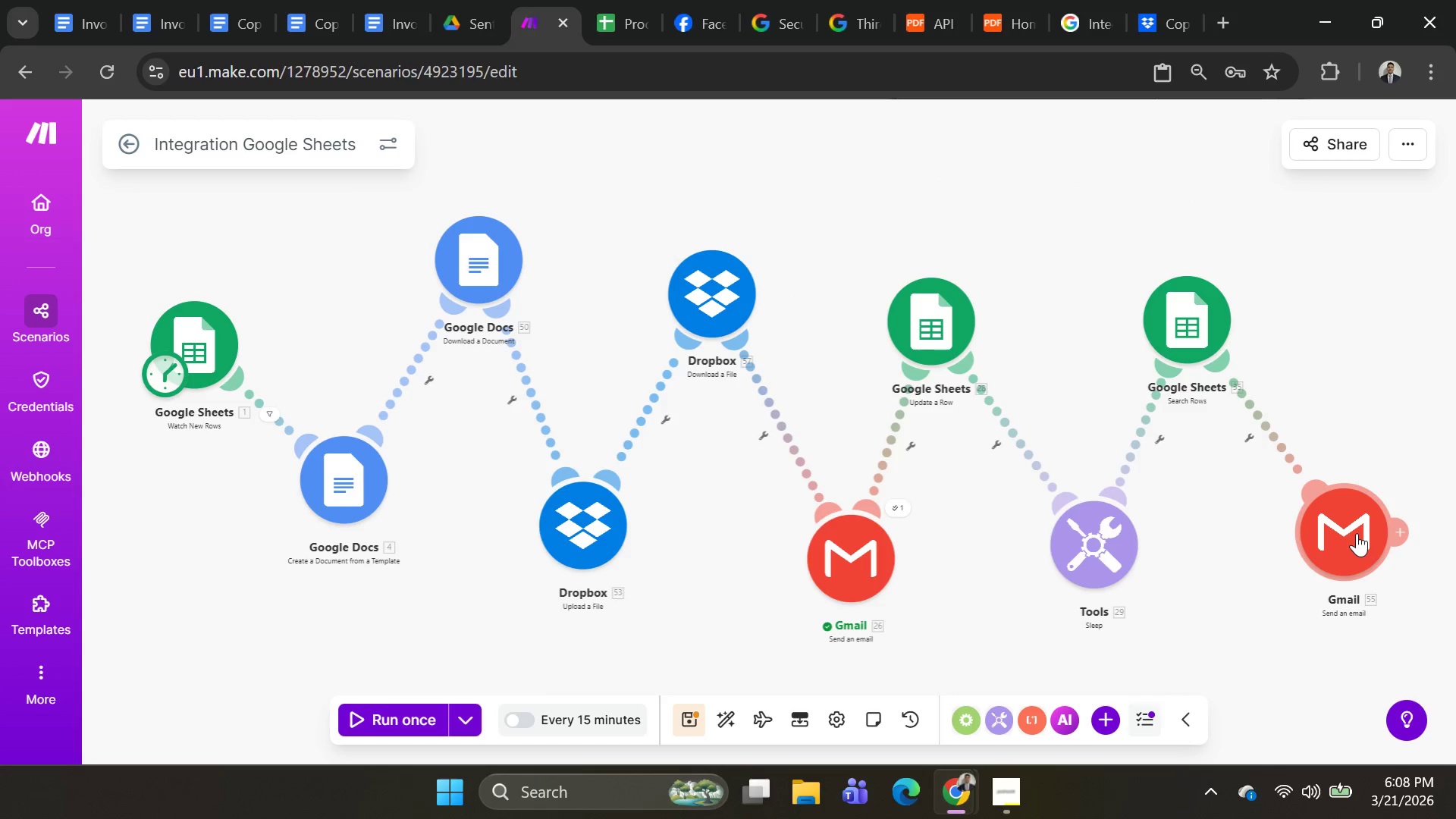 
right_click([1357, 533])
 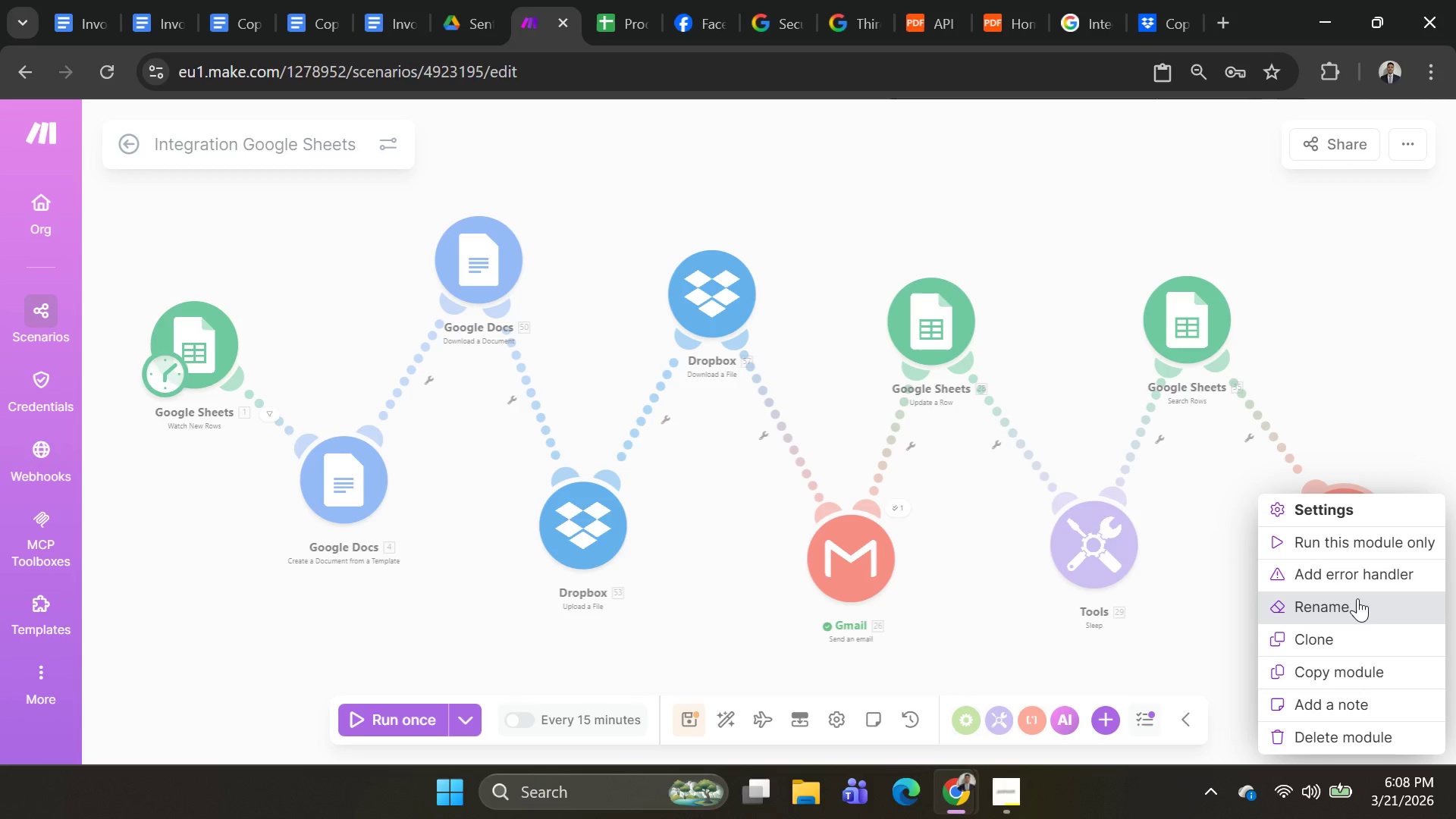 
left_click([844, 547])
 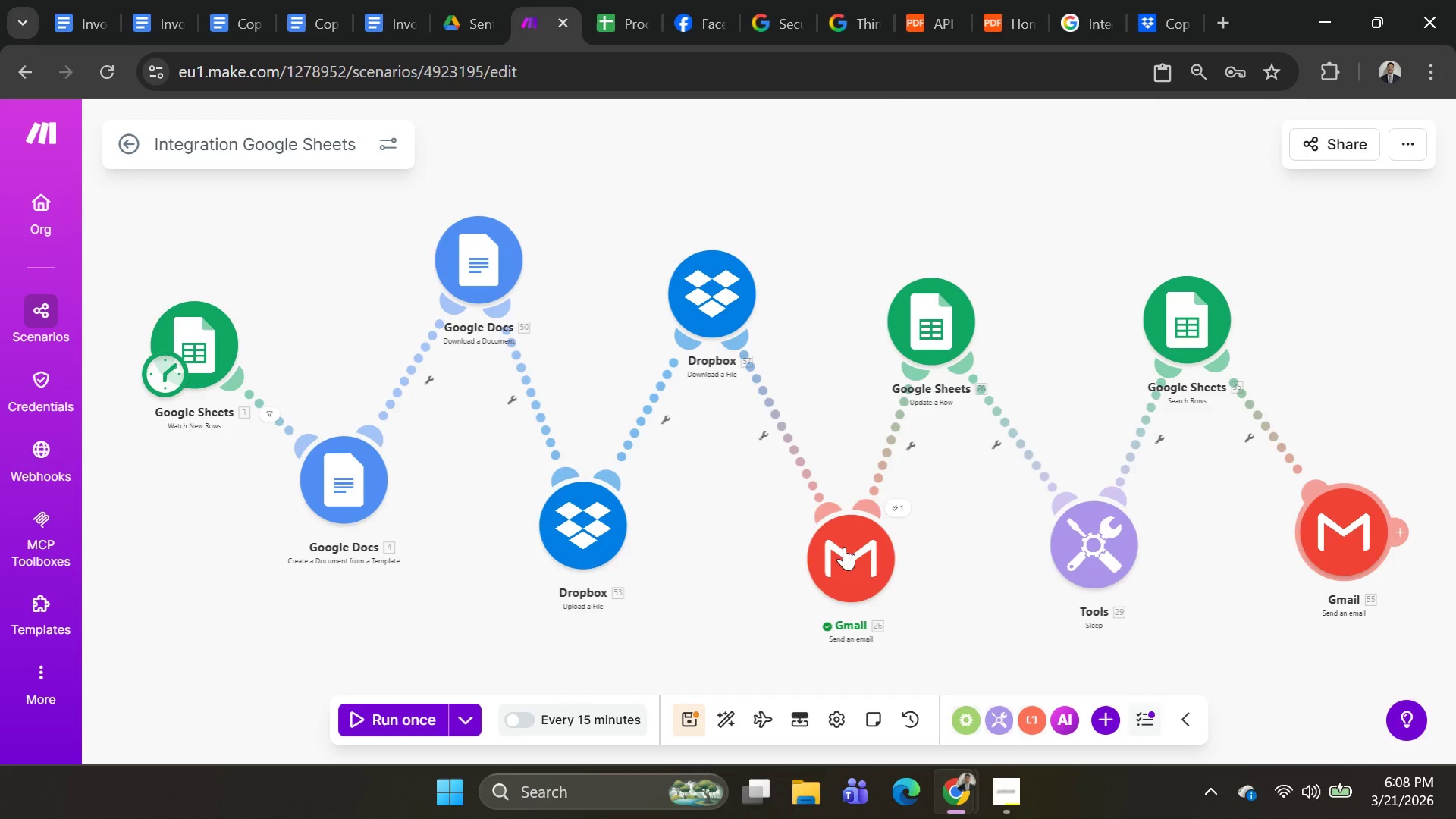 
right_click([844, 547])
 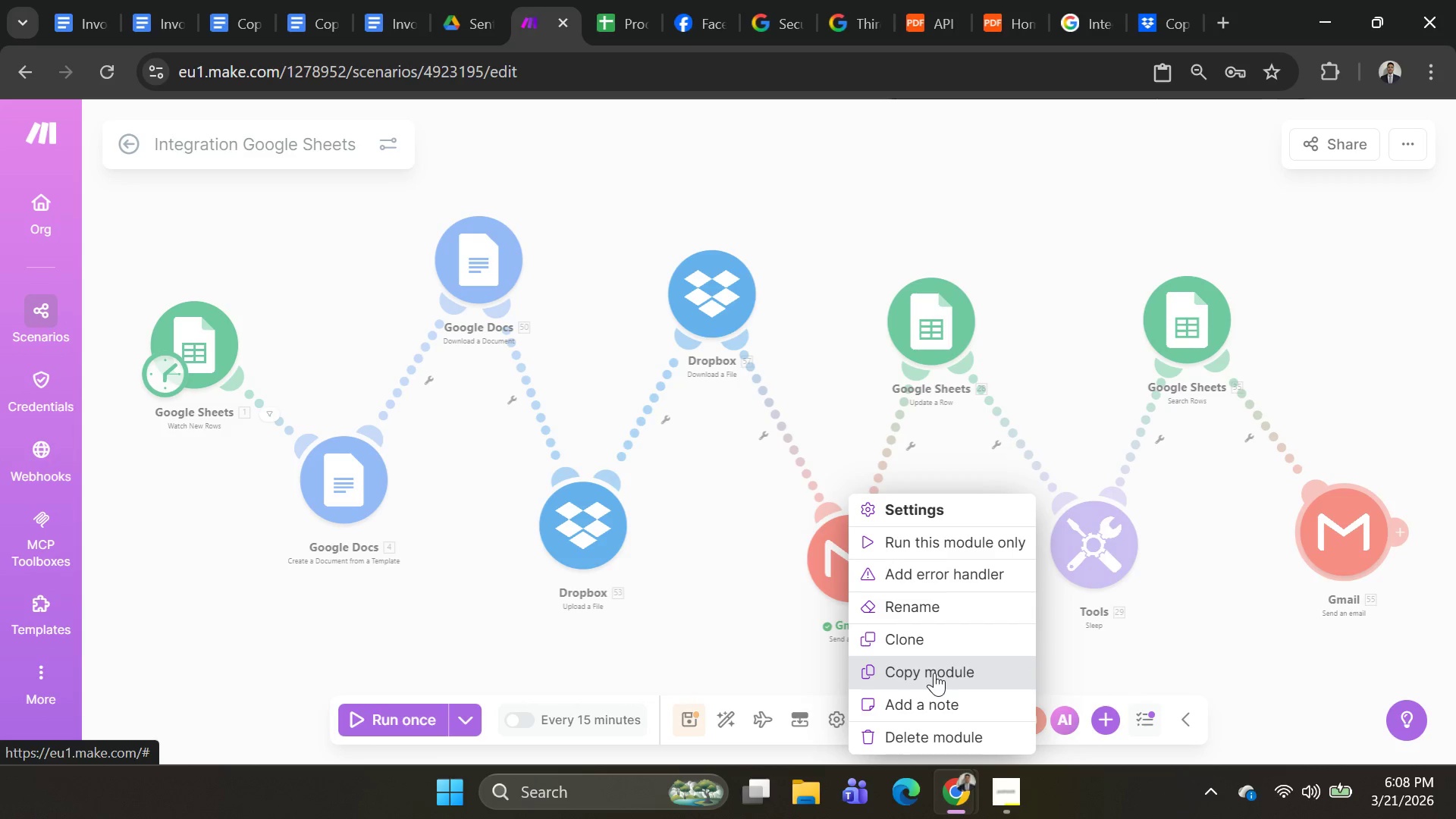 
wait(9.77)
 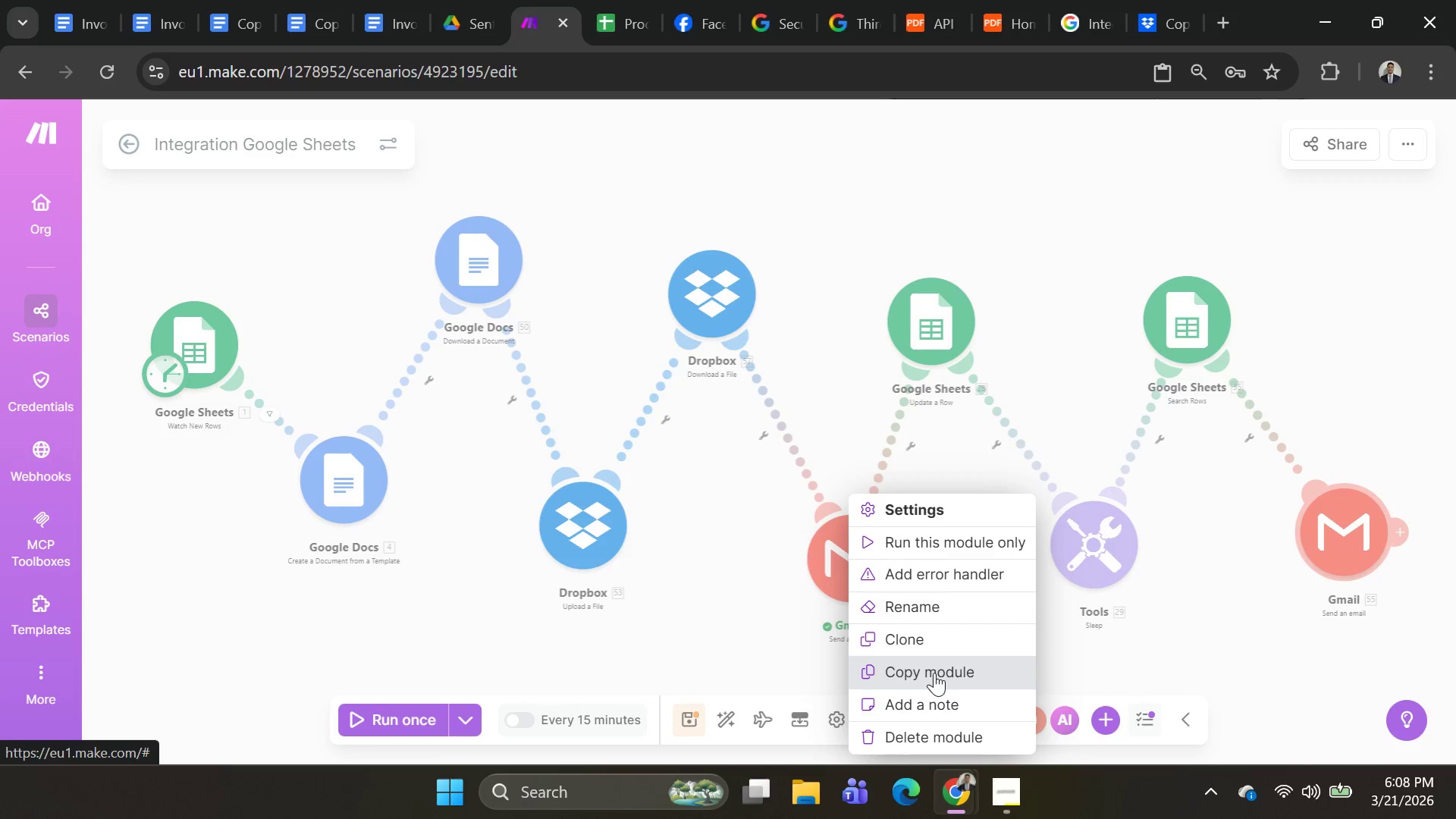 
left_click([966, 540])
 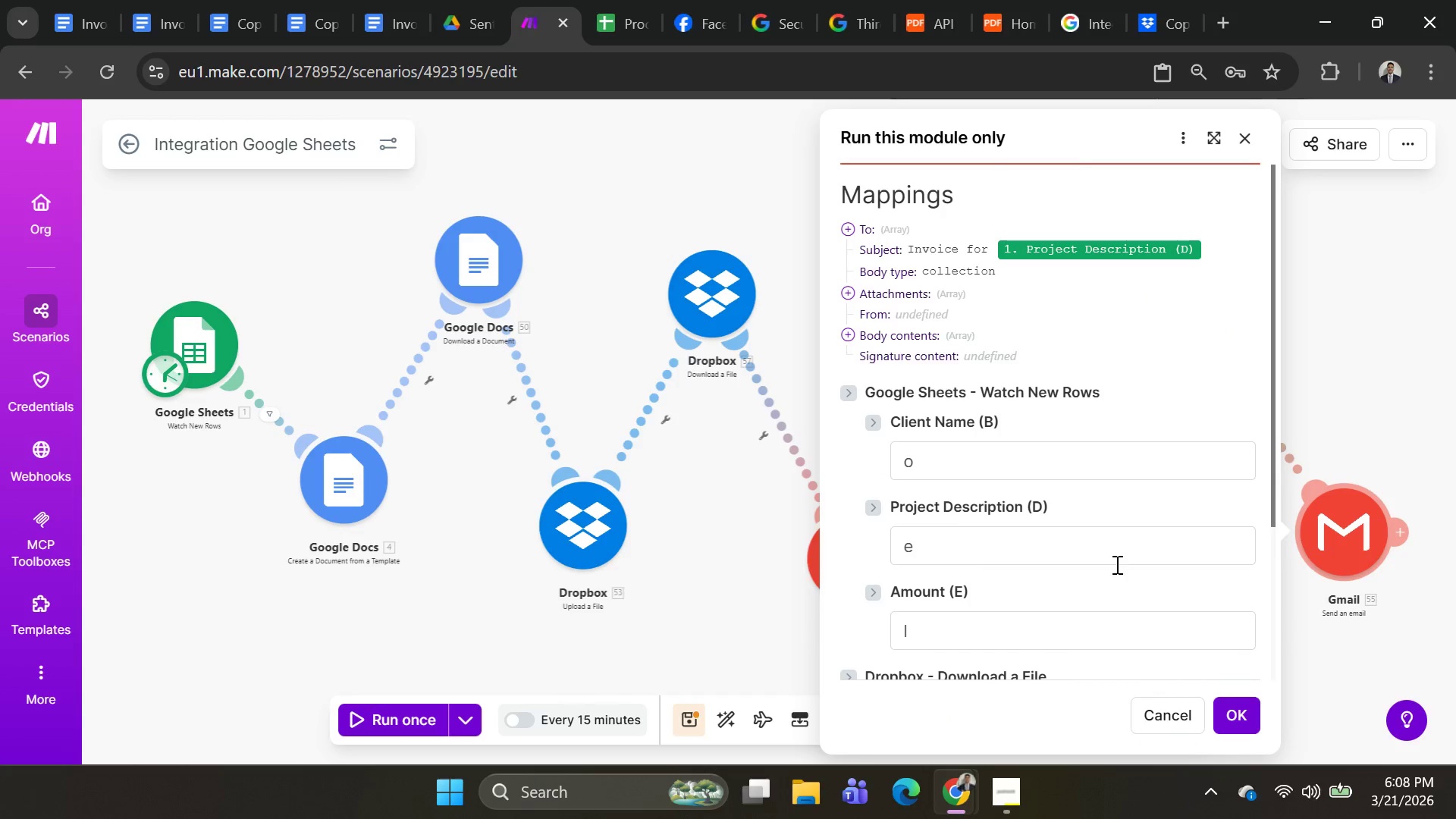 
scroll: coordinate [1150, 575], scroll_direction: down, amount: 5.0
 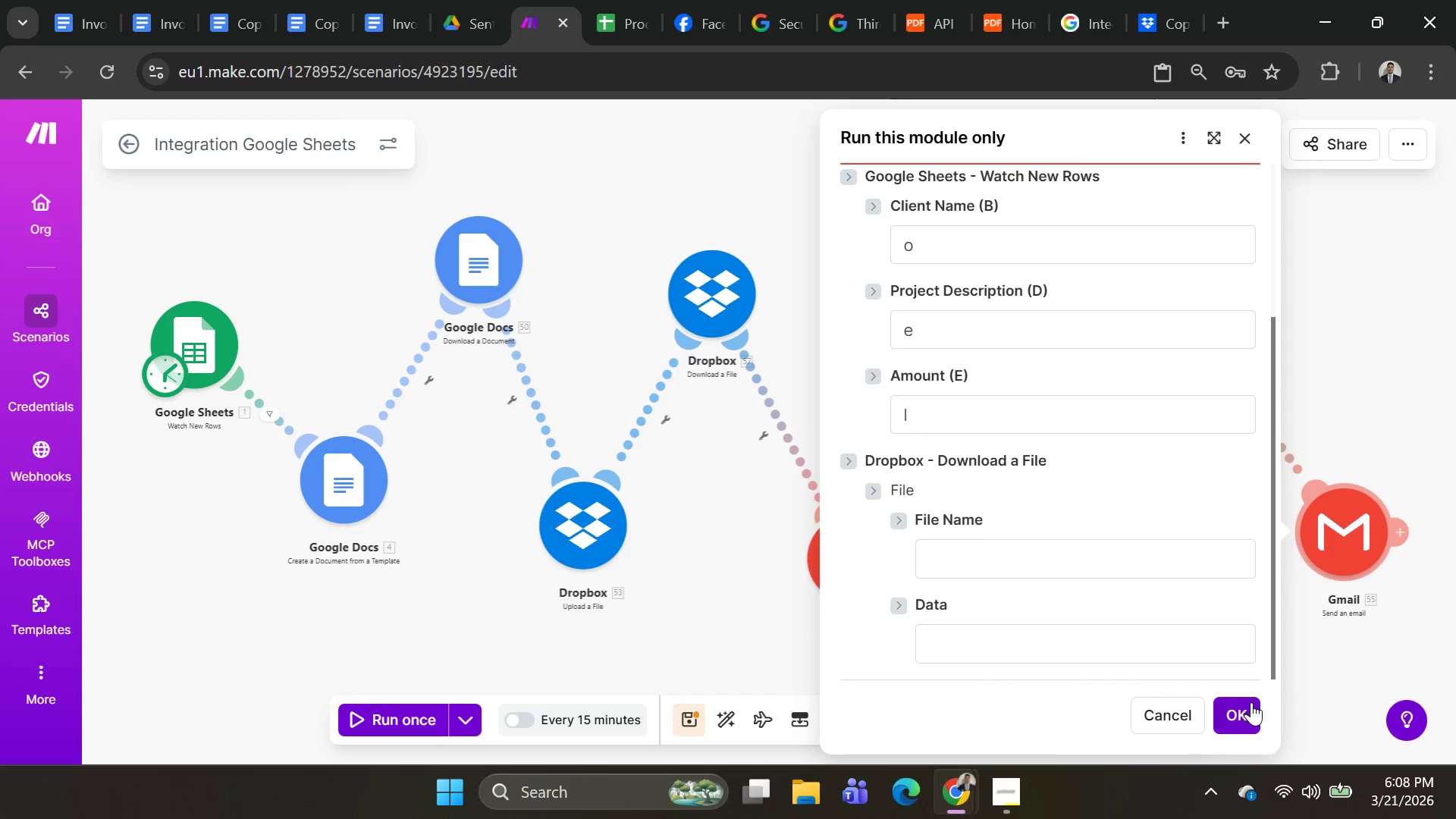 
left_click([1240, 707])
 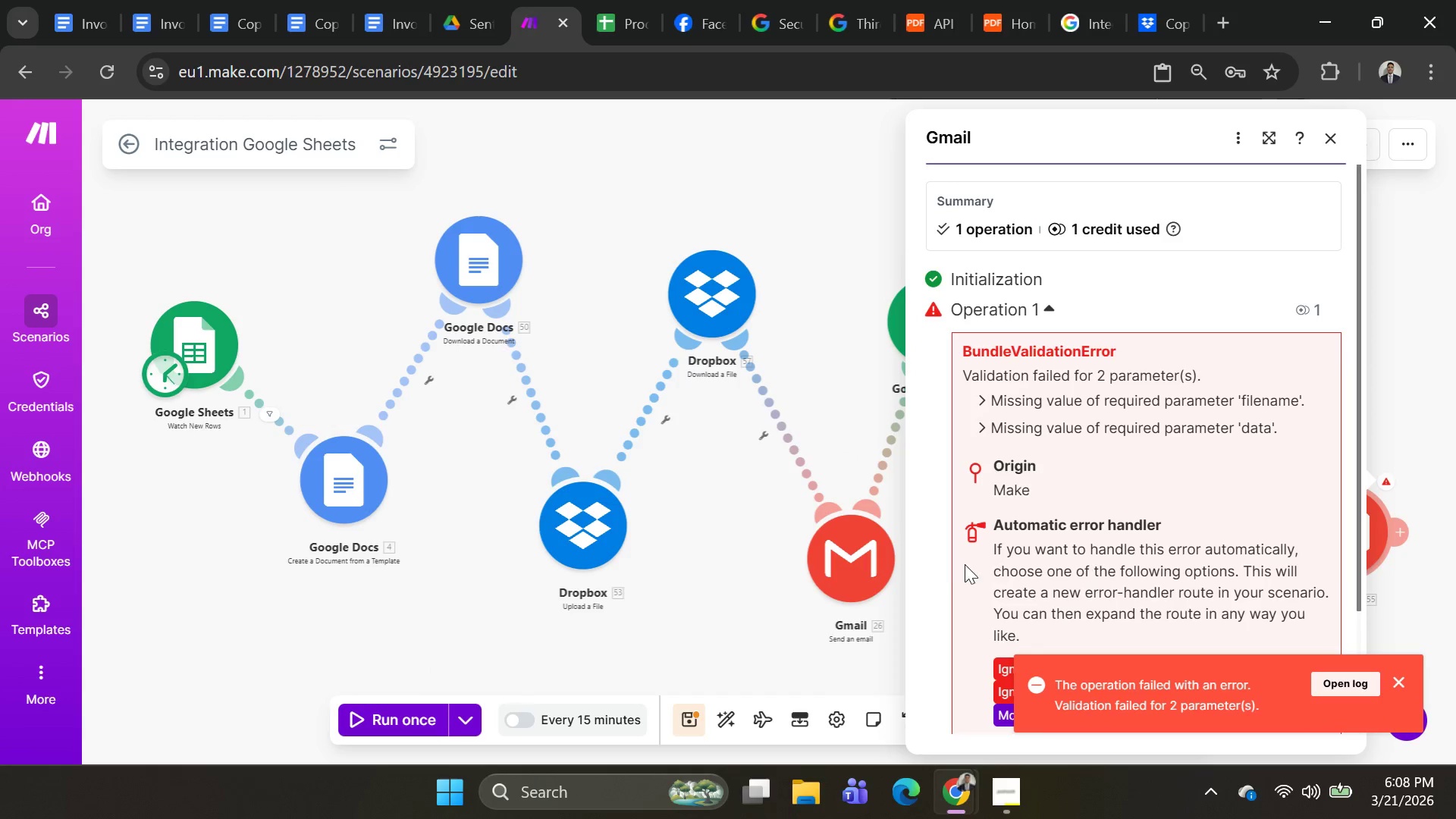 
right_click([897, 551])
 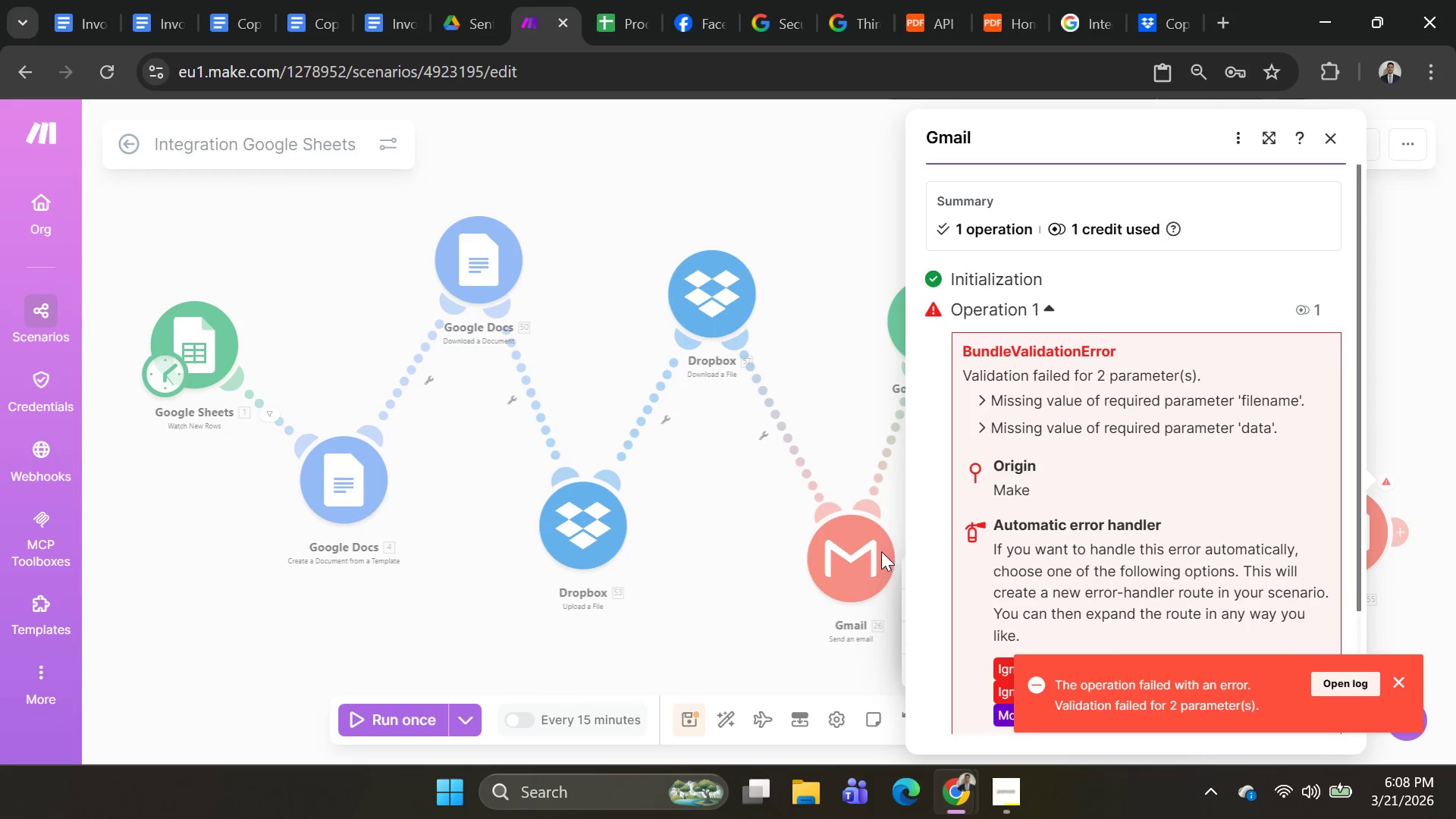 
right_click([878, 551])
 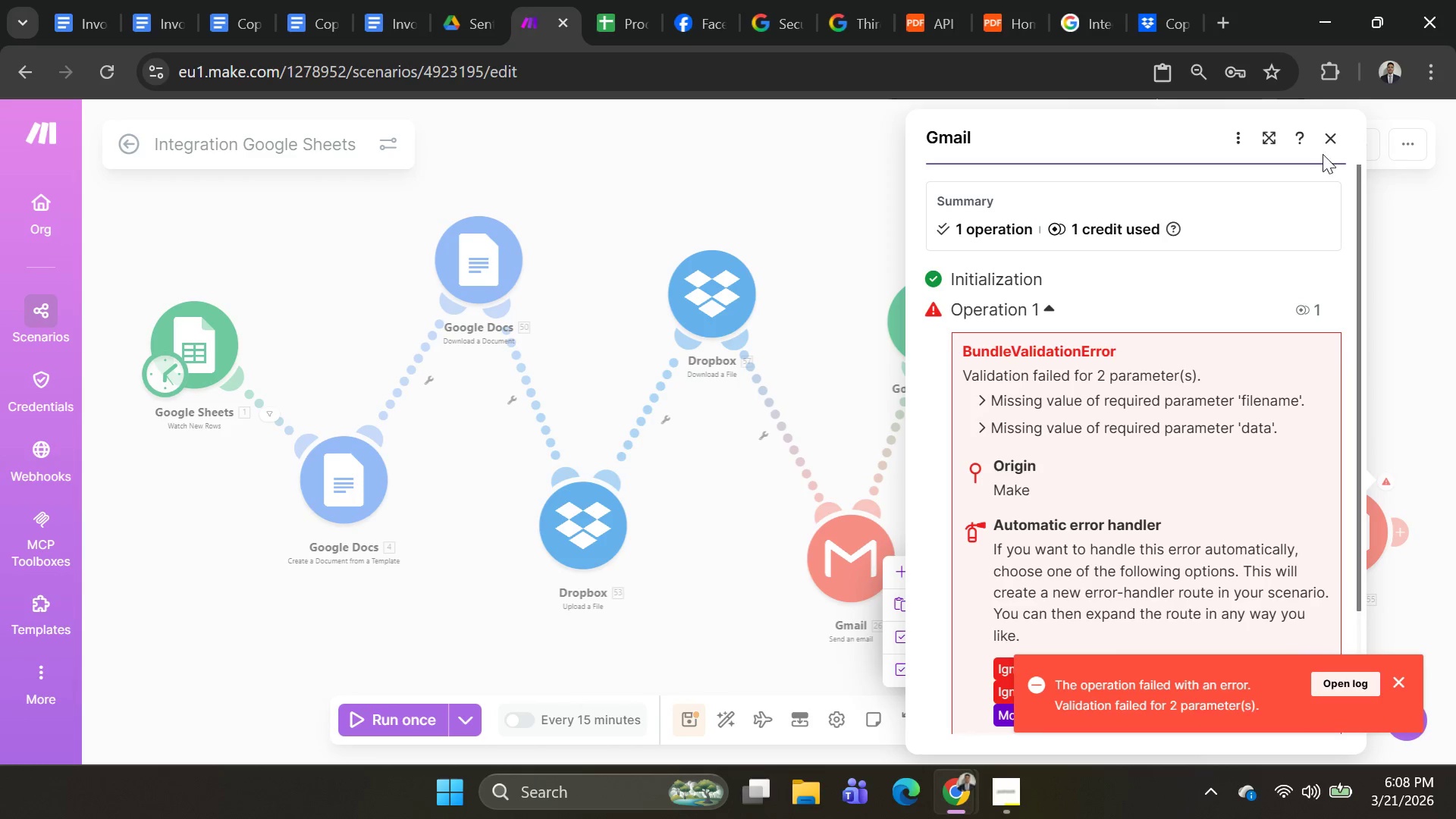 
left_click([1332, 138])
 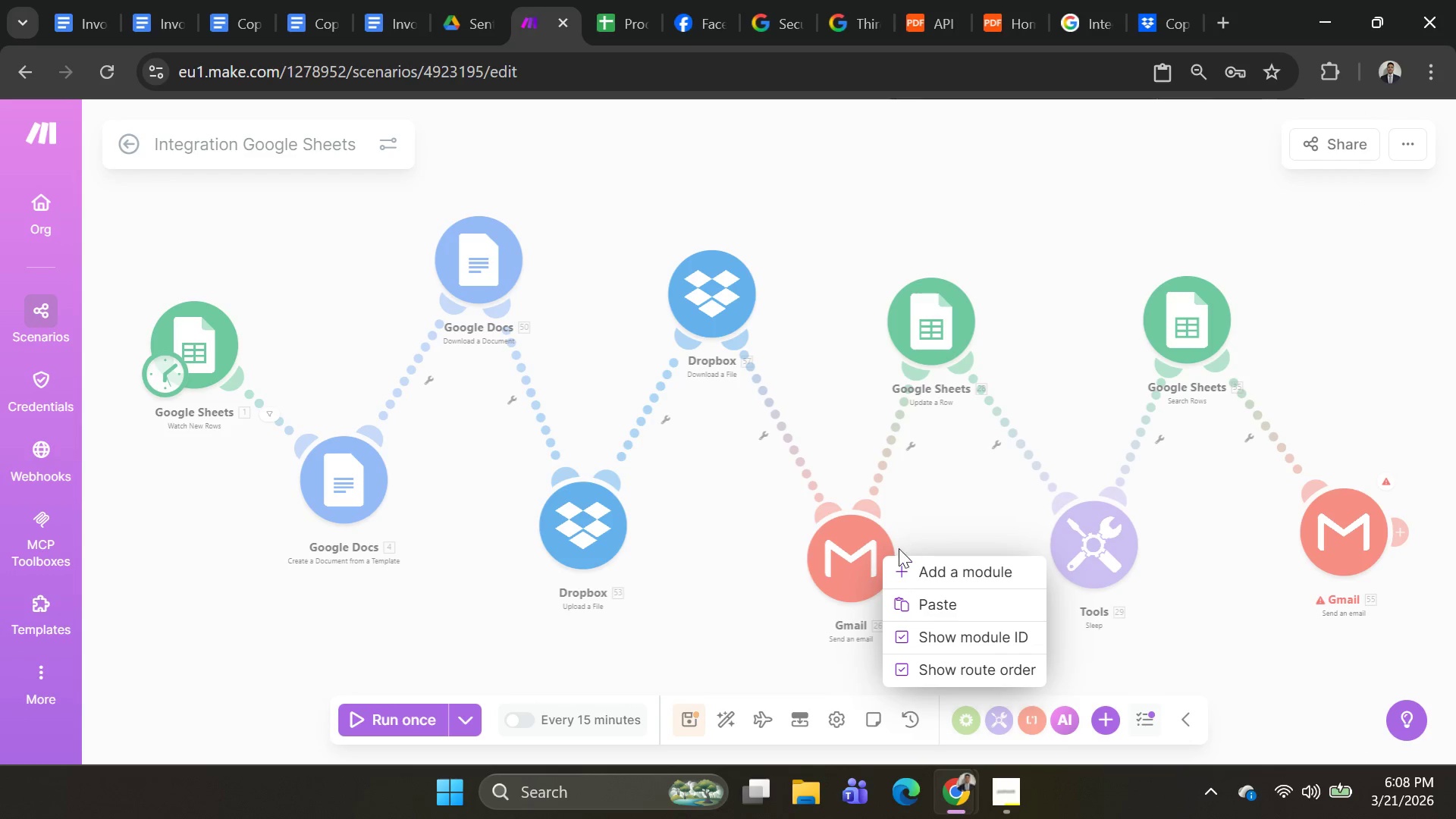 
left_click([864, 549])
 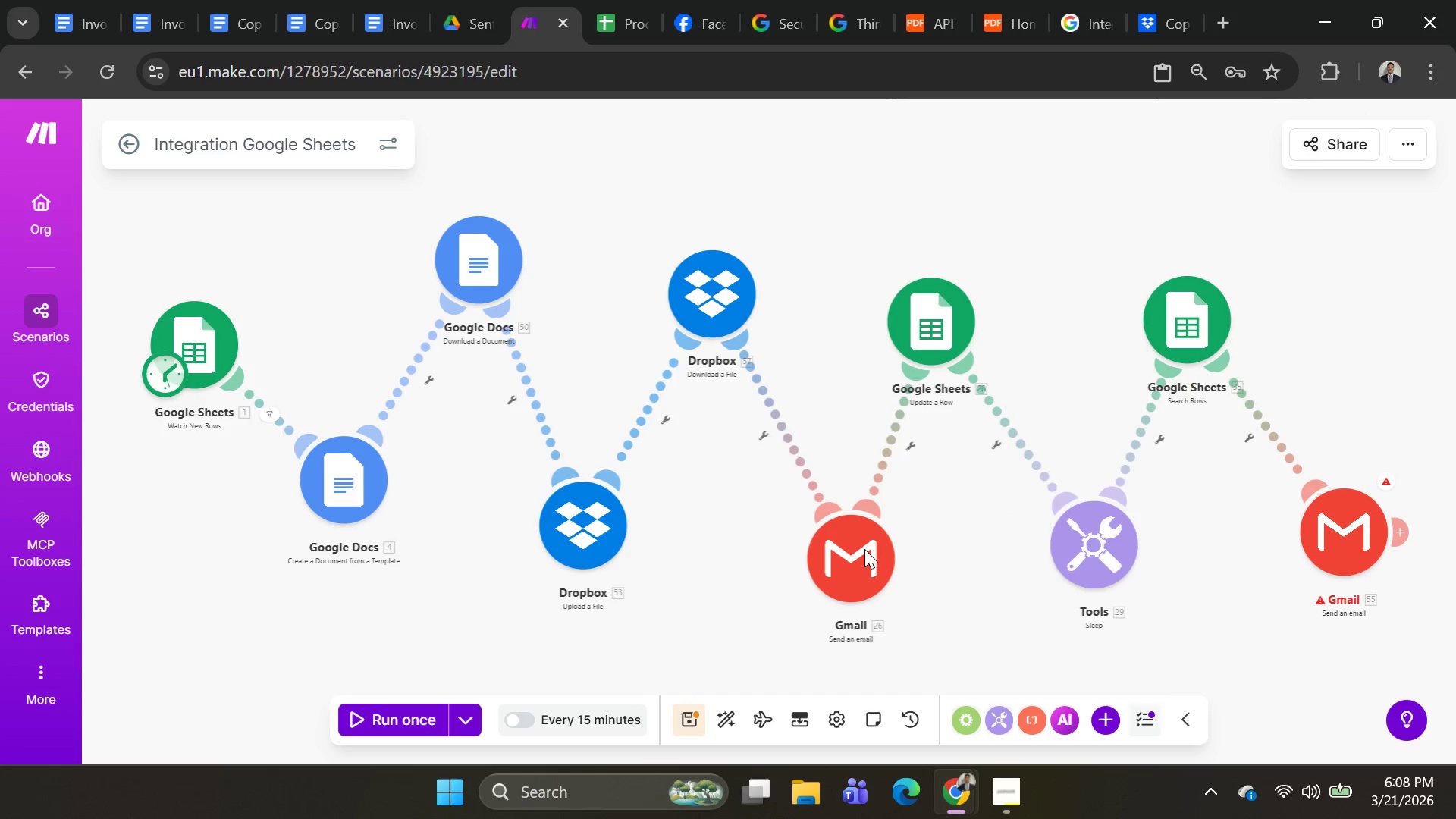 
right_click([864, 549])
 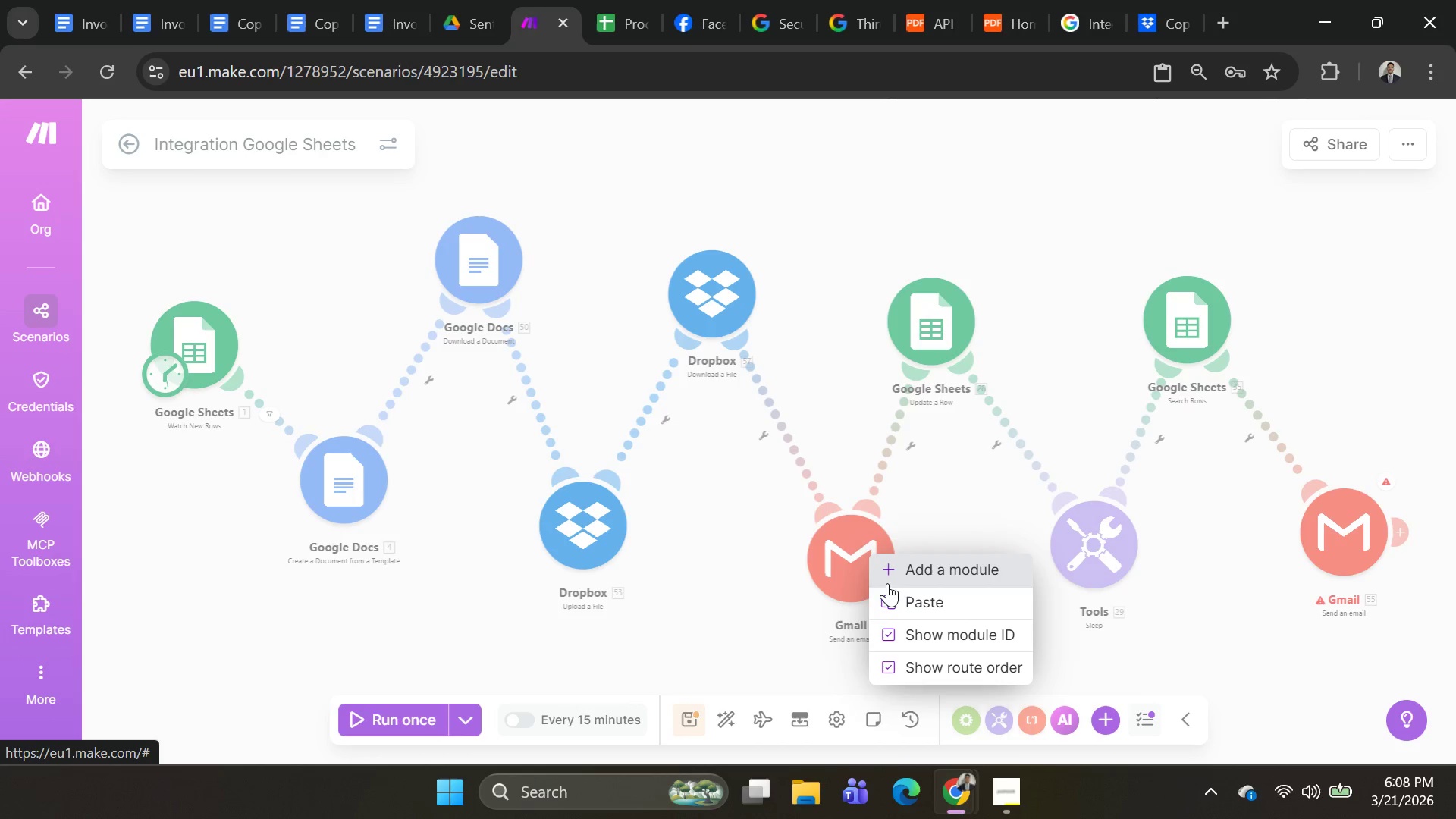 
left_click([852, 560])
 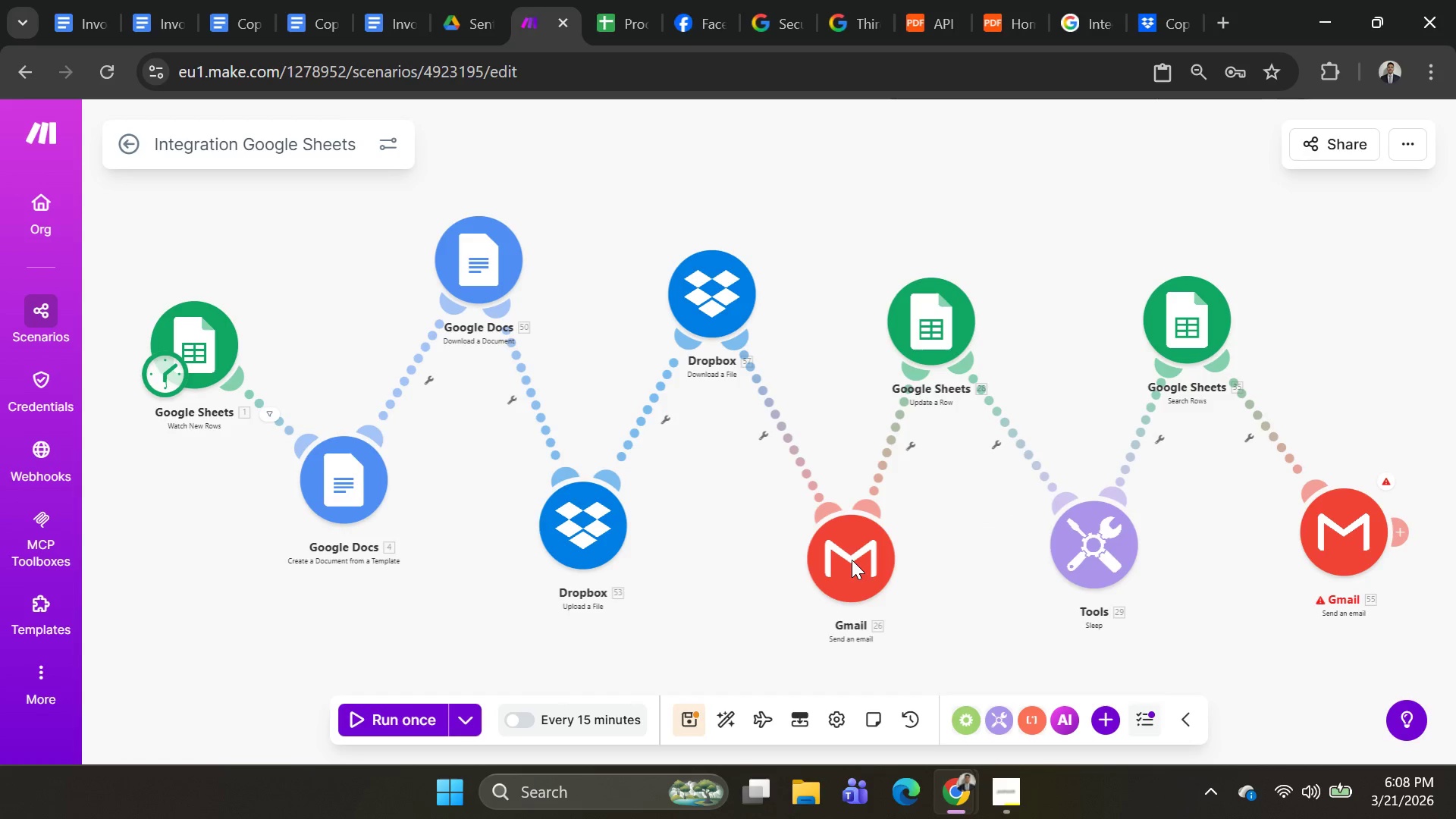 
right_click([852, 560])
 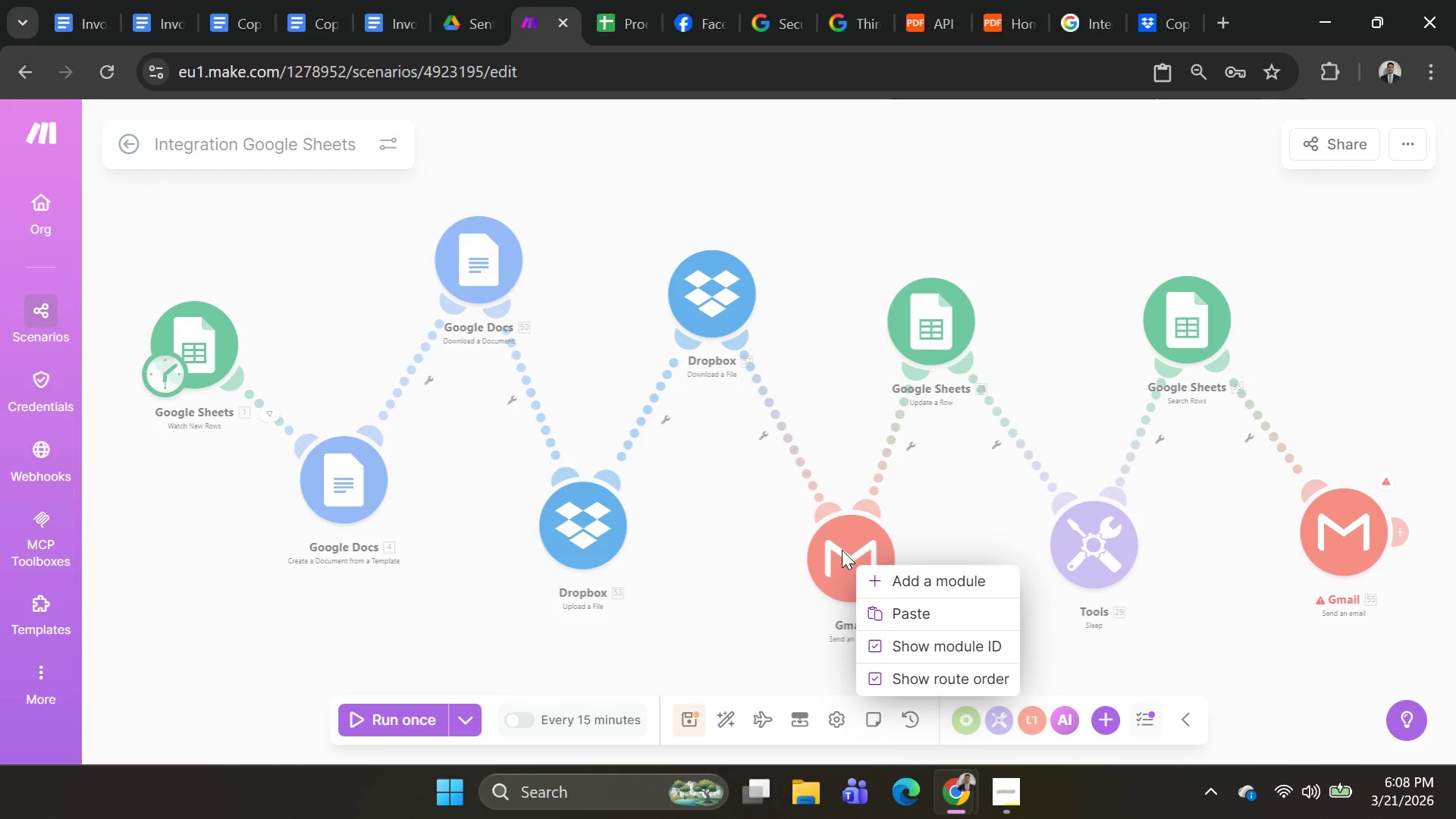 
double_click([842, 550])